 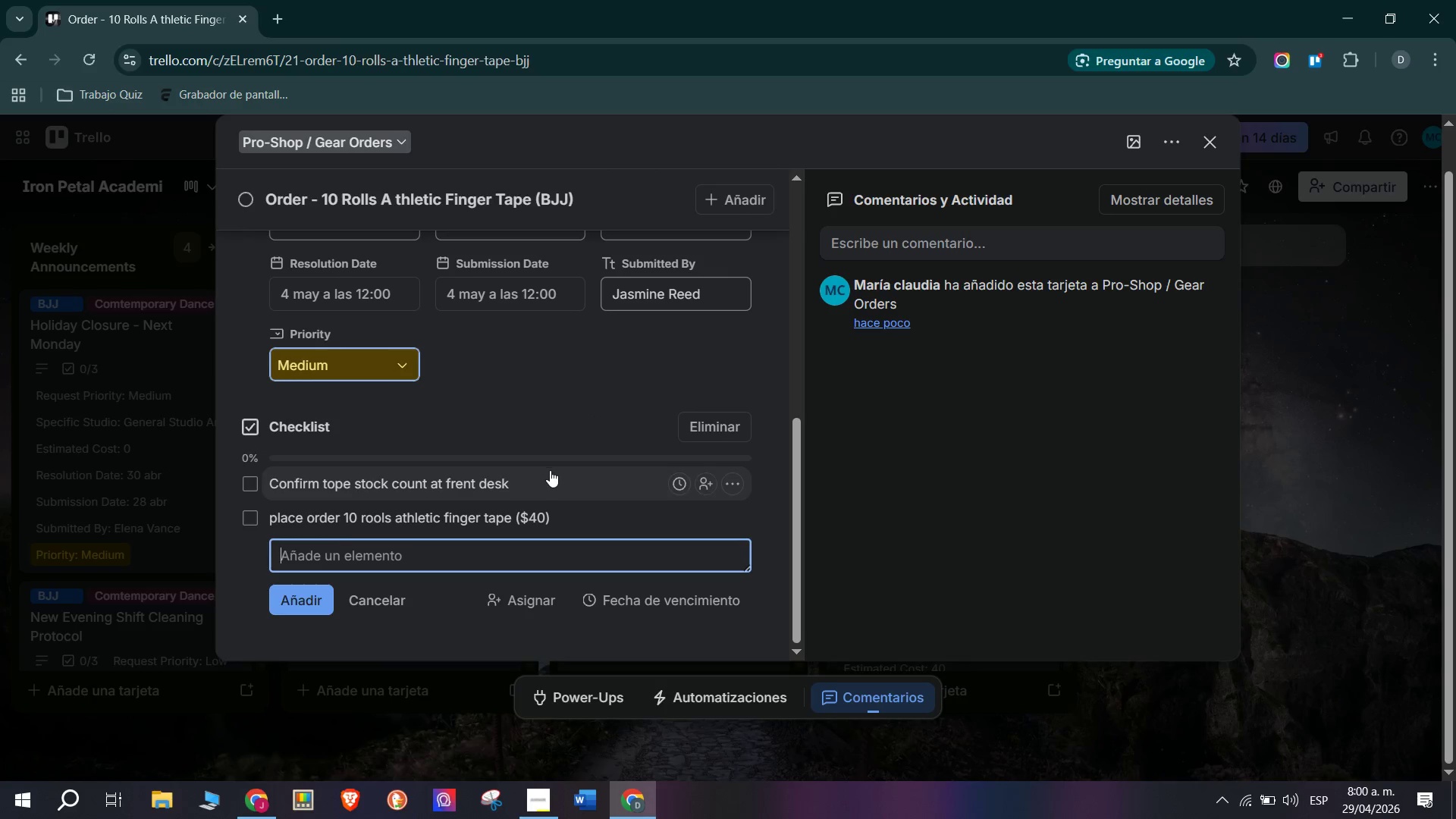 
type(Log cost in monthly pro-shop budget)
 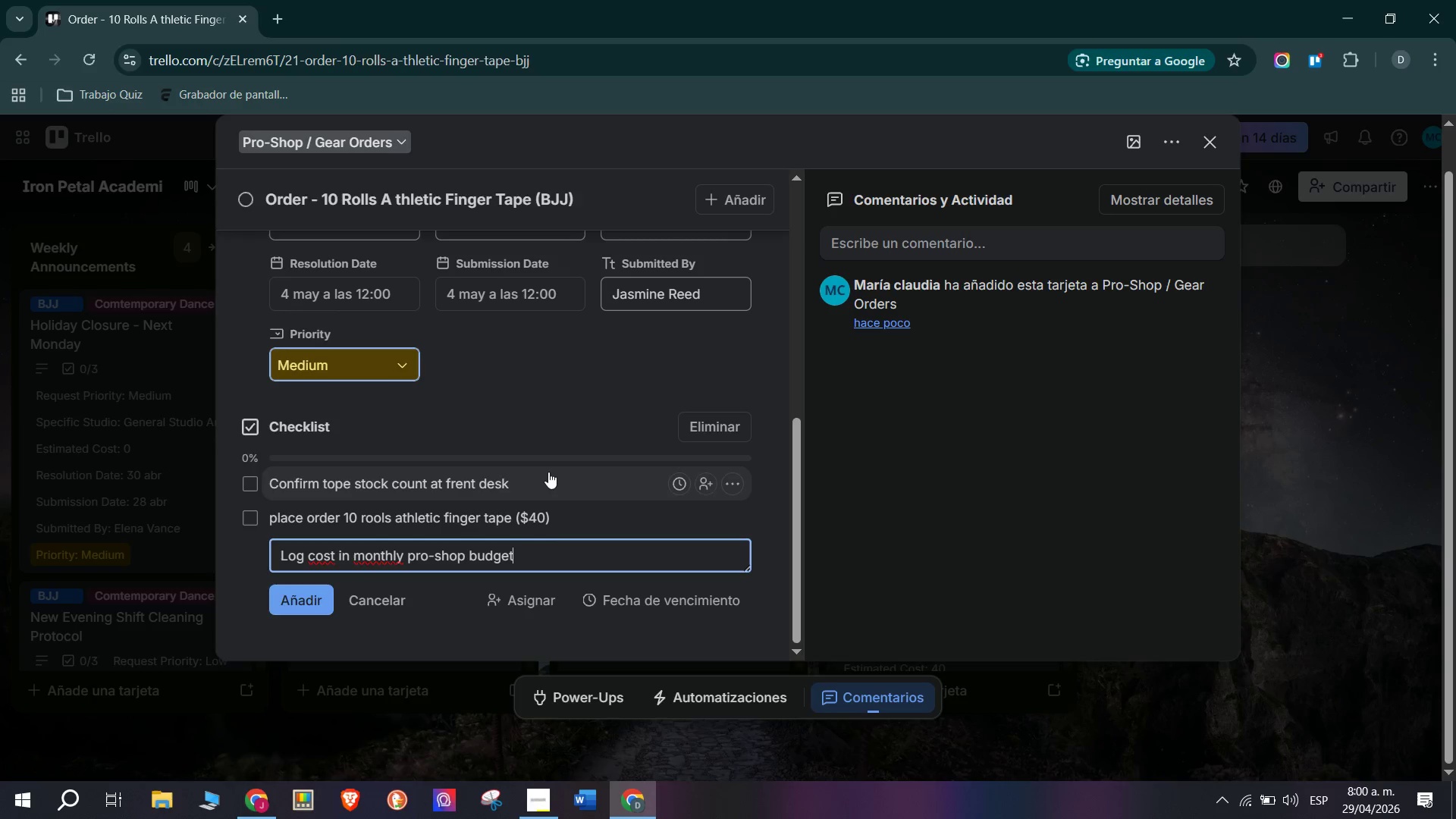 
key(Enter)
 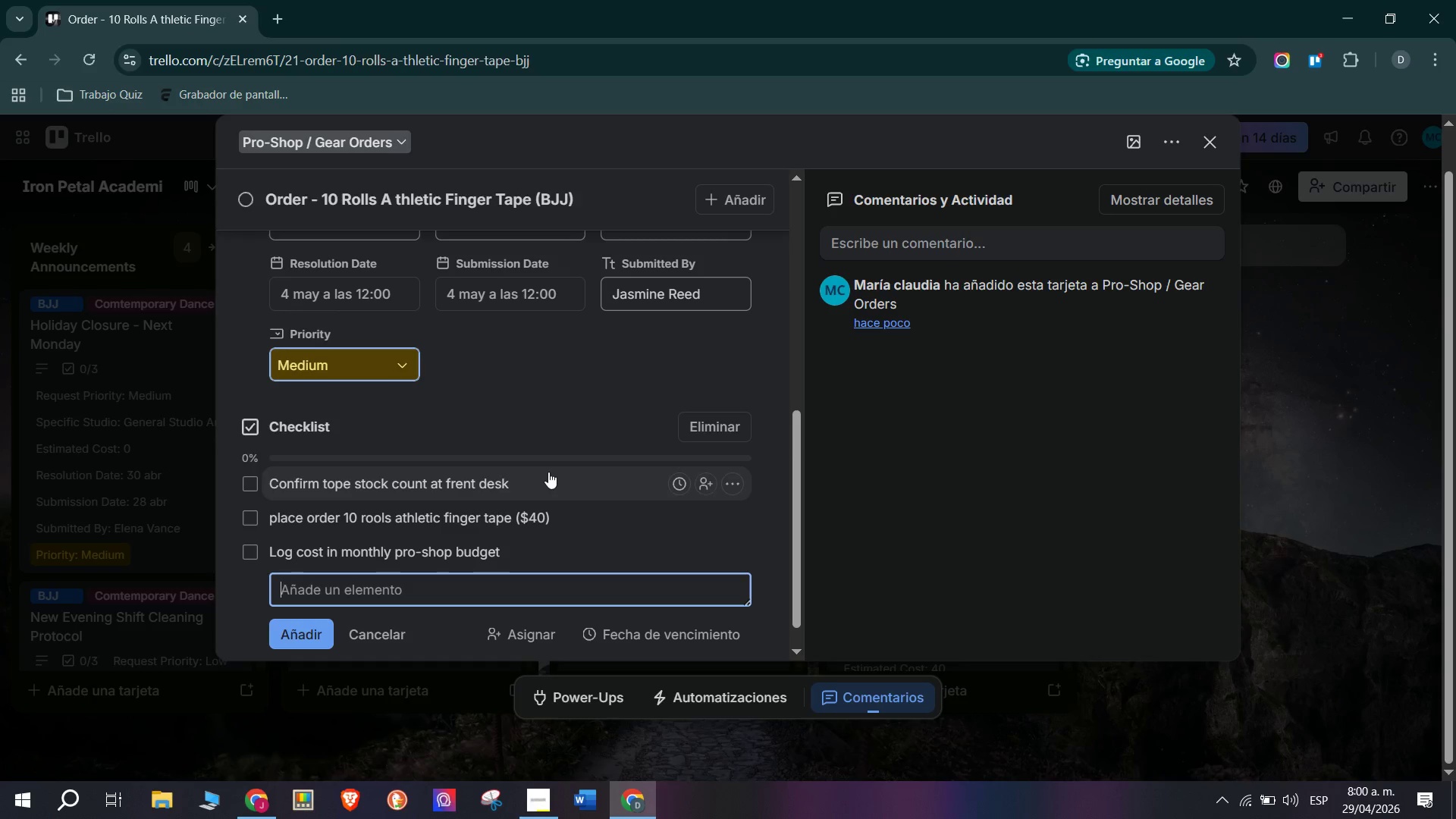 
type(Stock taper)
key(Backspace)
type( at from)
key(Backspace)
type(nt desk upon arrival)
 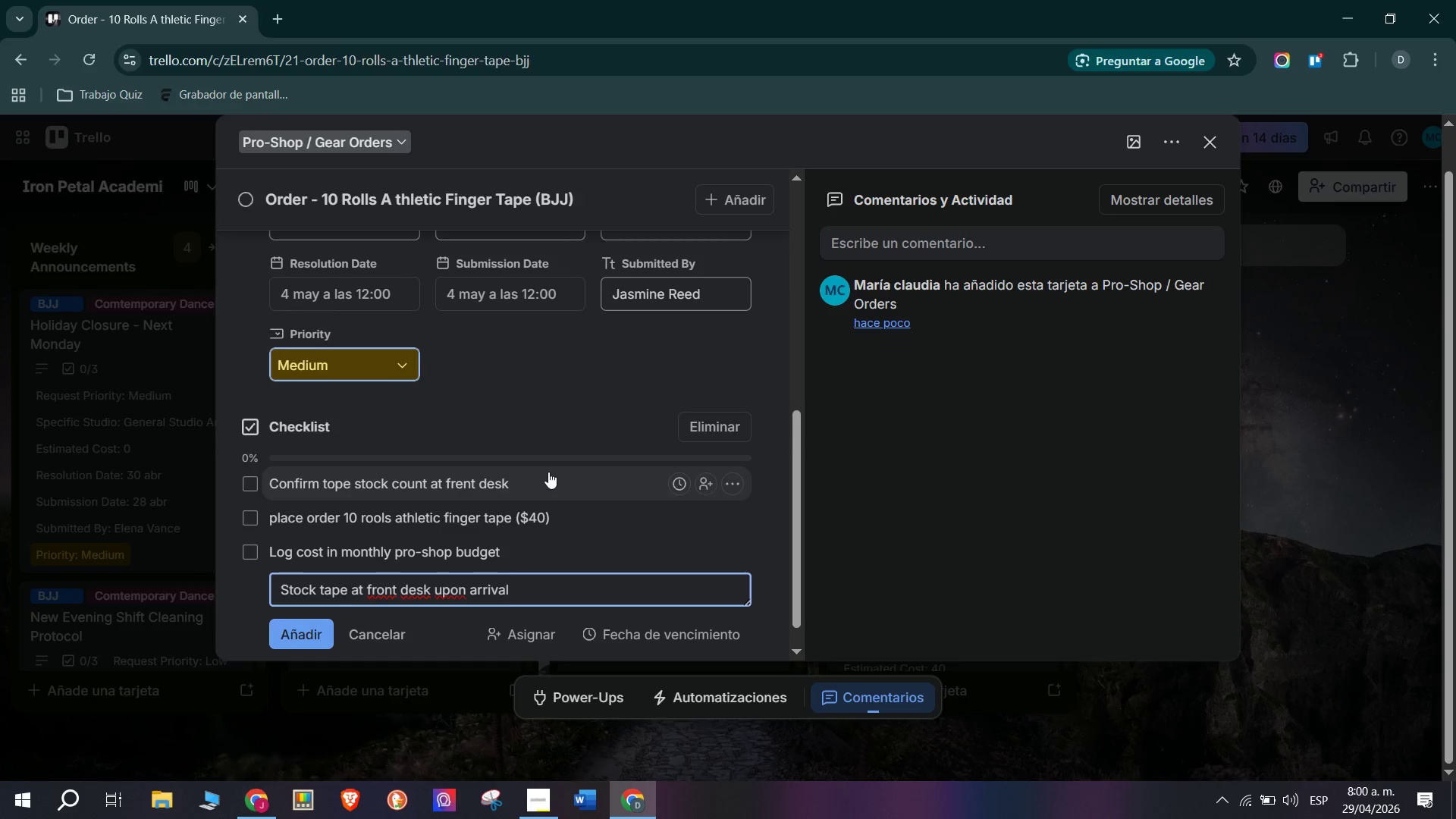 
key(Enter)
 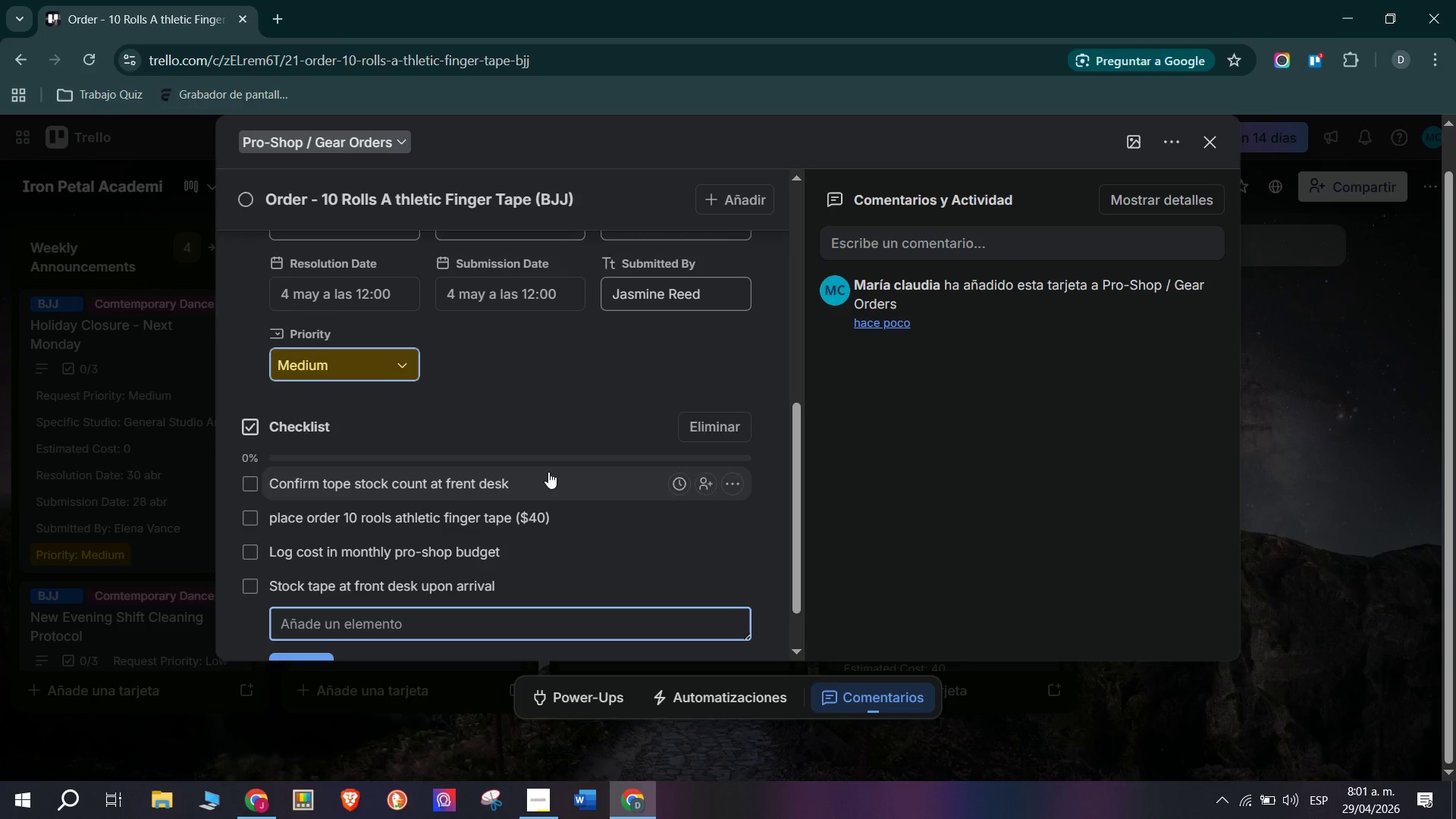 
wait(24.28)
 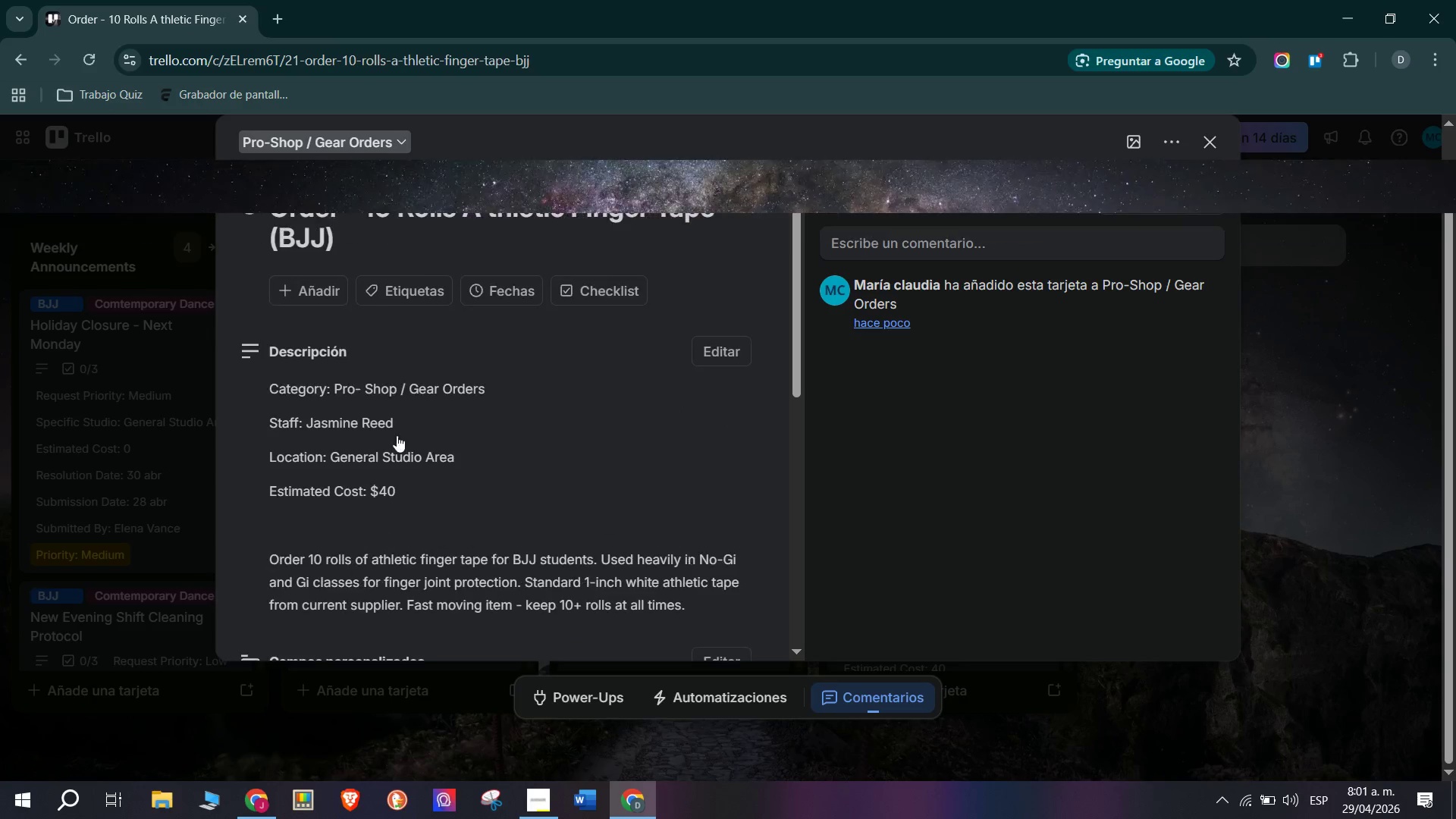 
left_click([233, 383])
 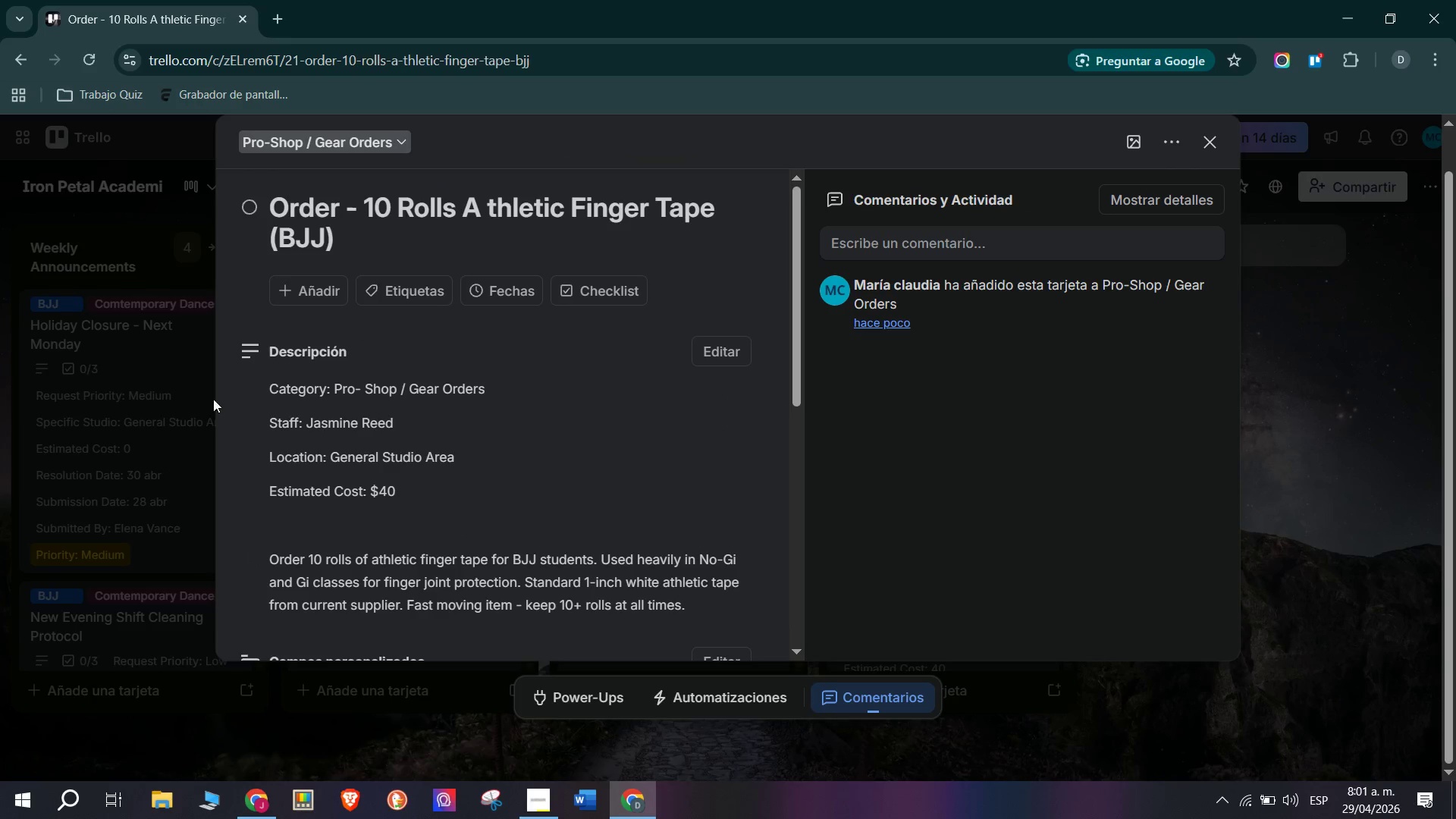 
scroll: coordinate [666, 551], scroll_direction: up, amount: 3.0
 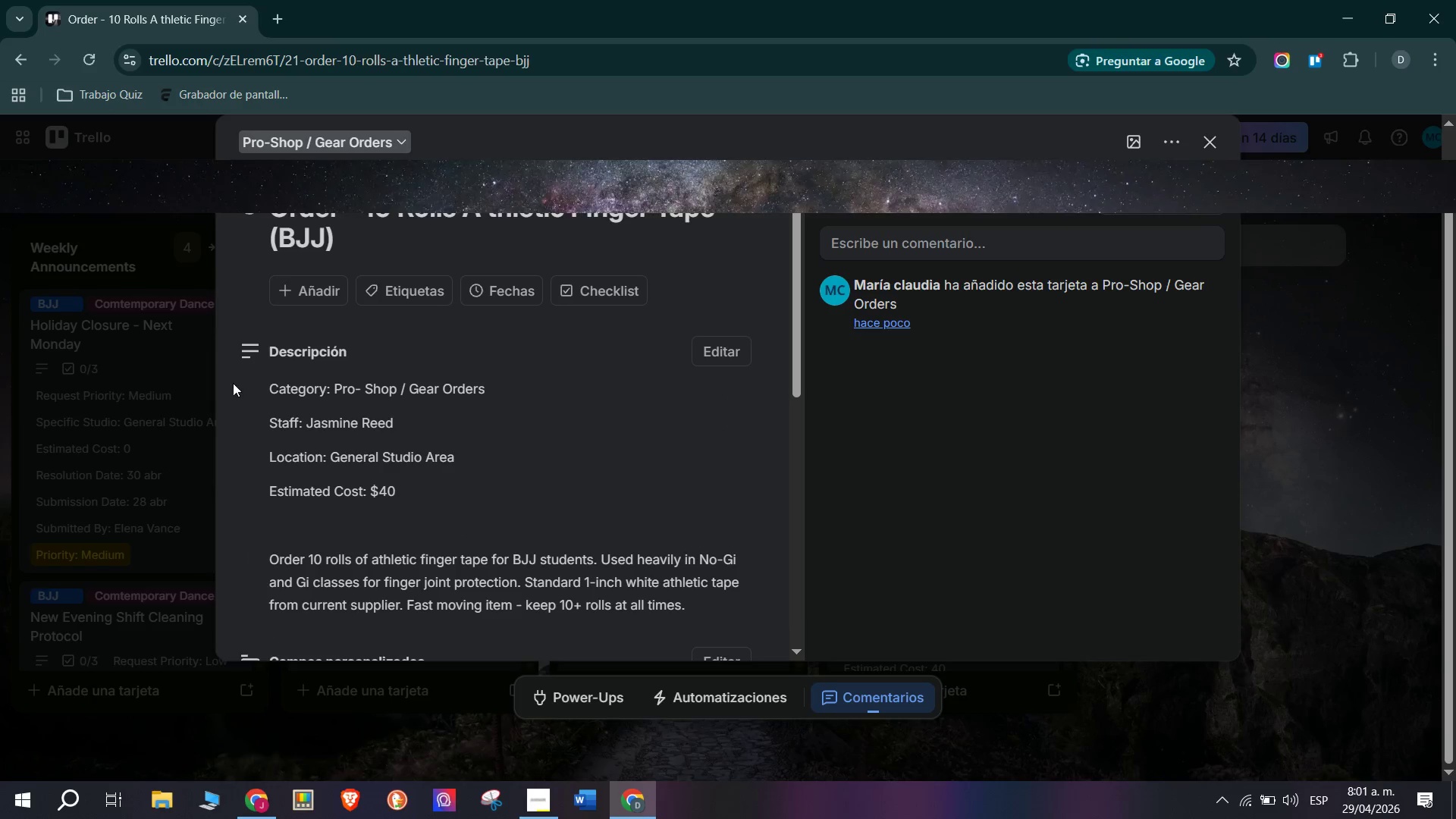 
double_click([199, 405])
 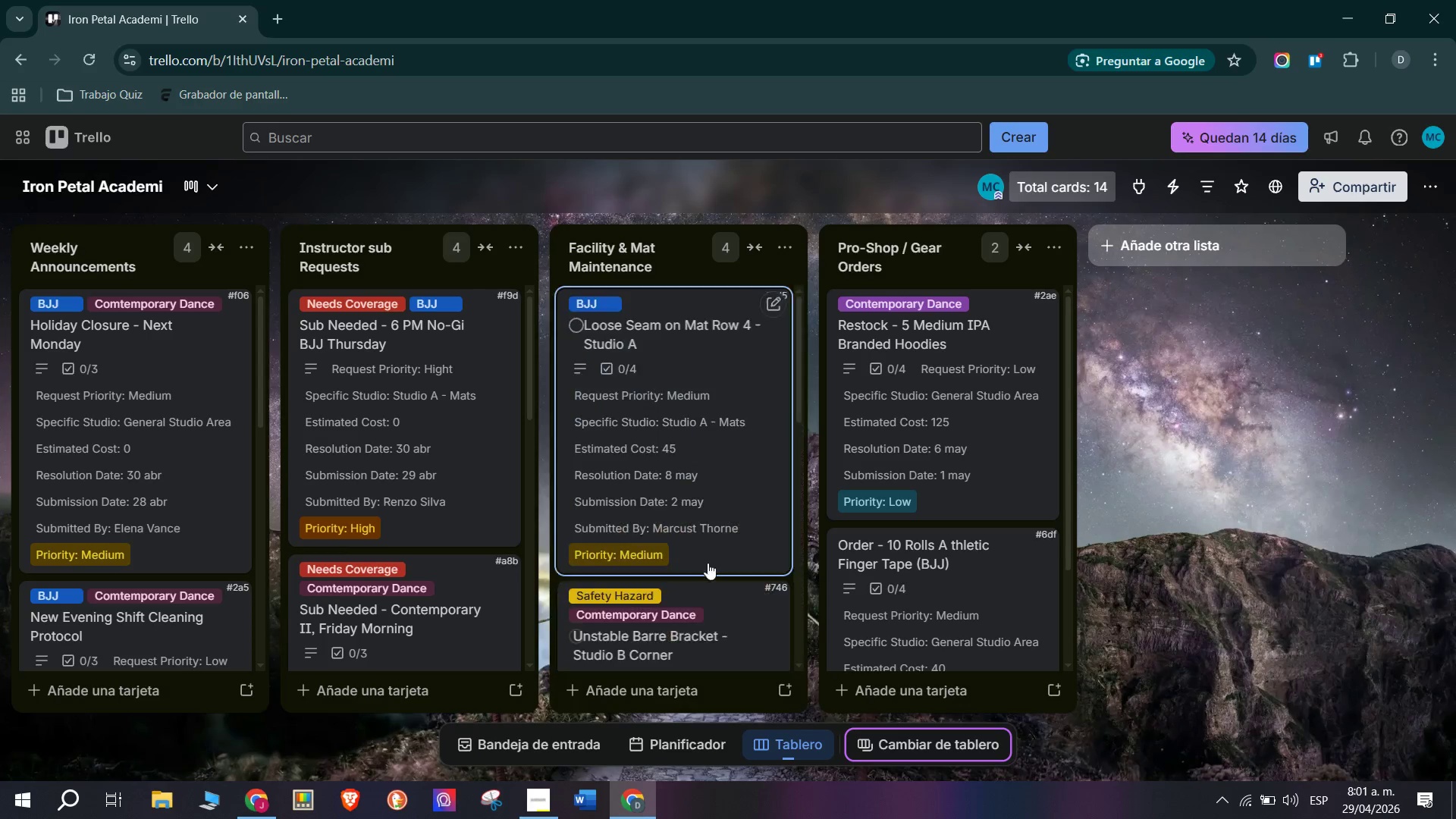 
scroll: coordinate [888, 596], scroll_direction: down, amount: 9.0
 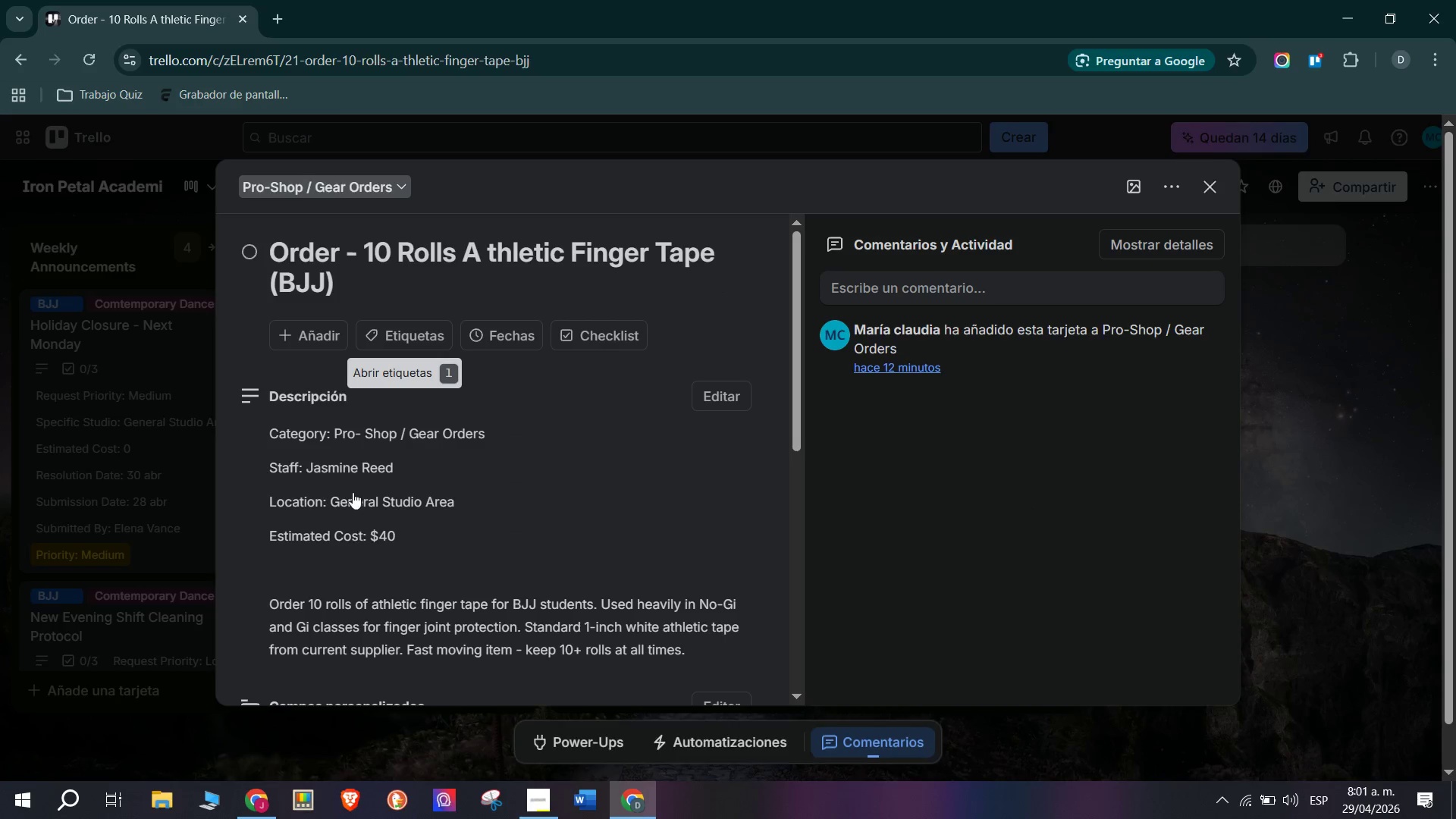 
left_click([409, 325])
 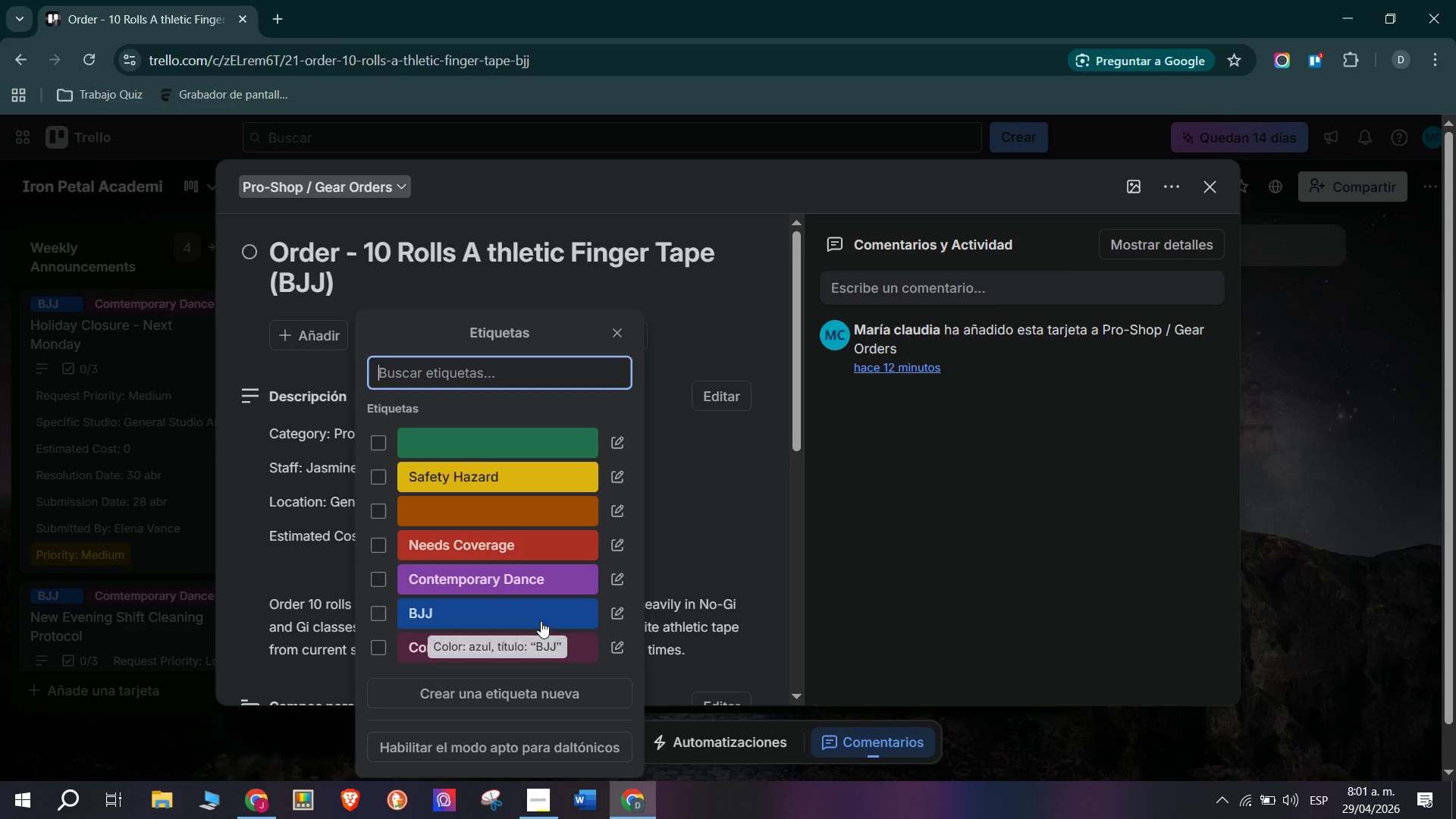 
double_click([111, 583])
 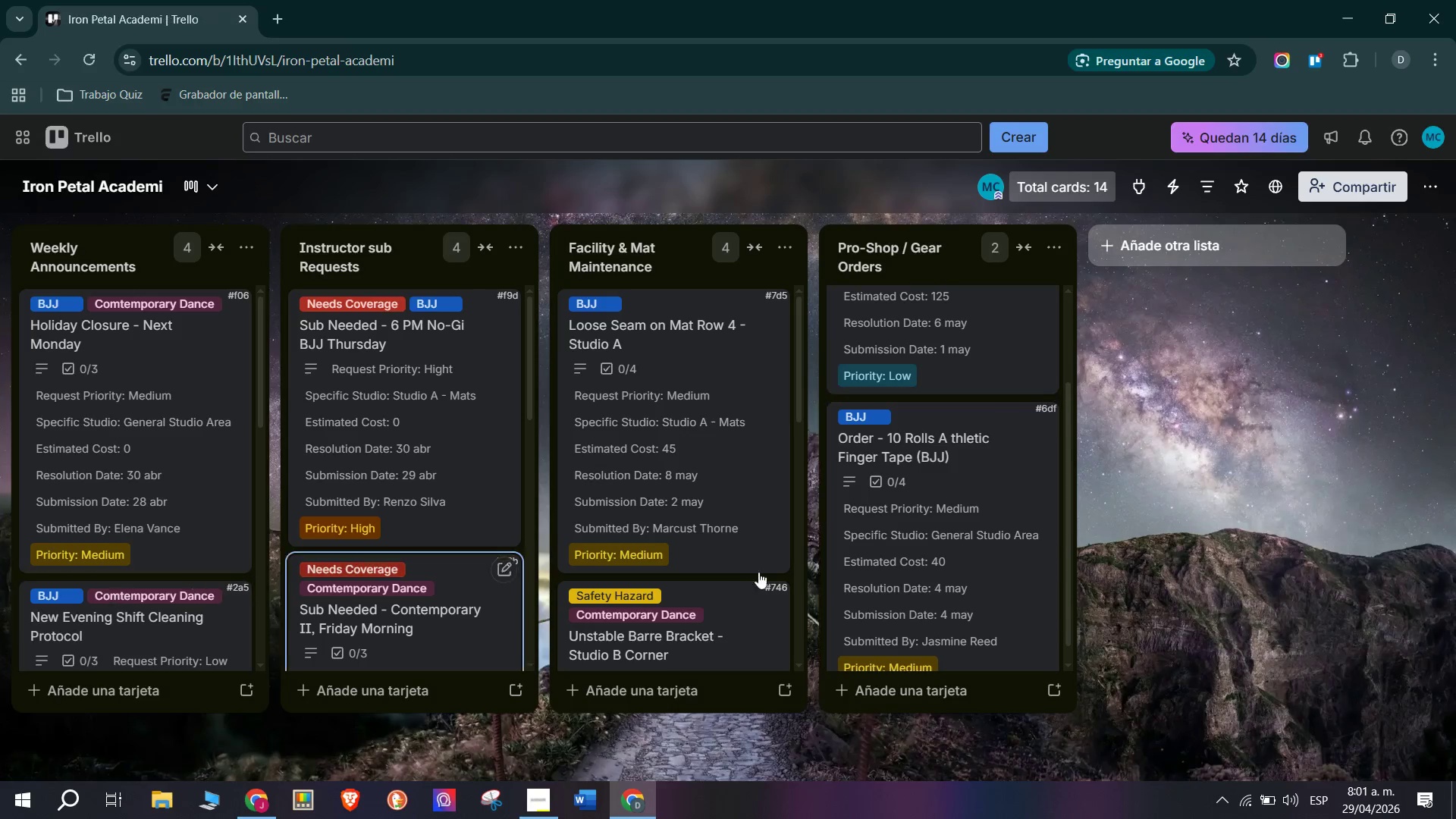 
scroll: coordinate [943, 540], scroll_direction: down, amount: 6.0
 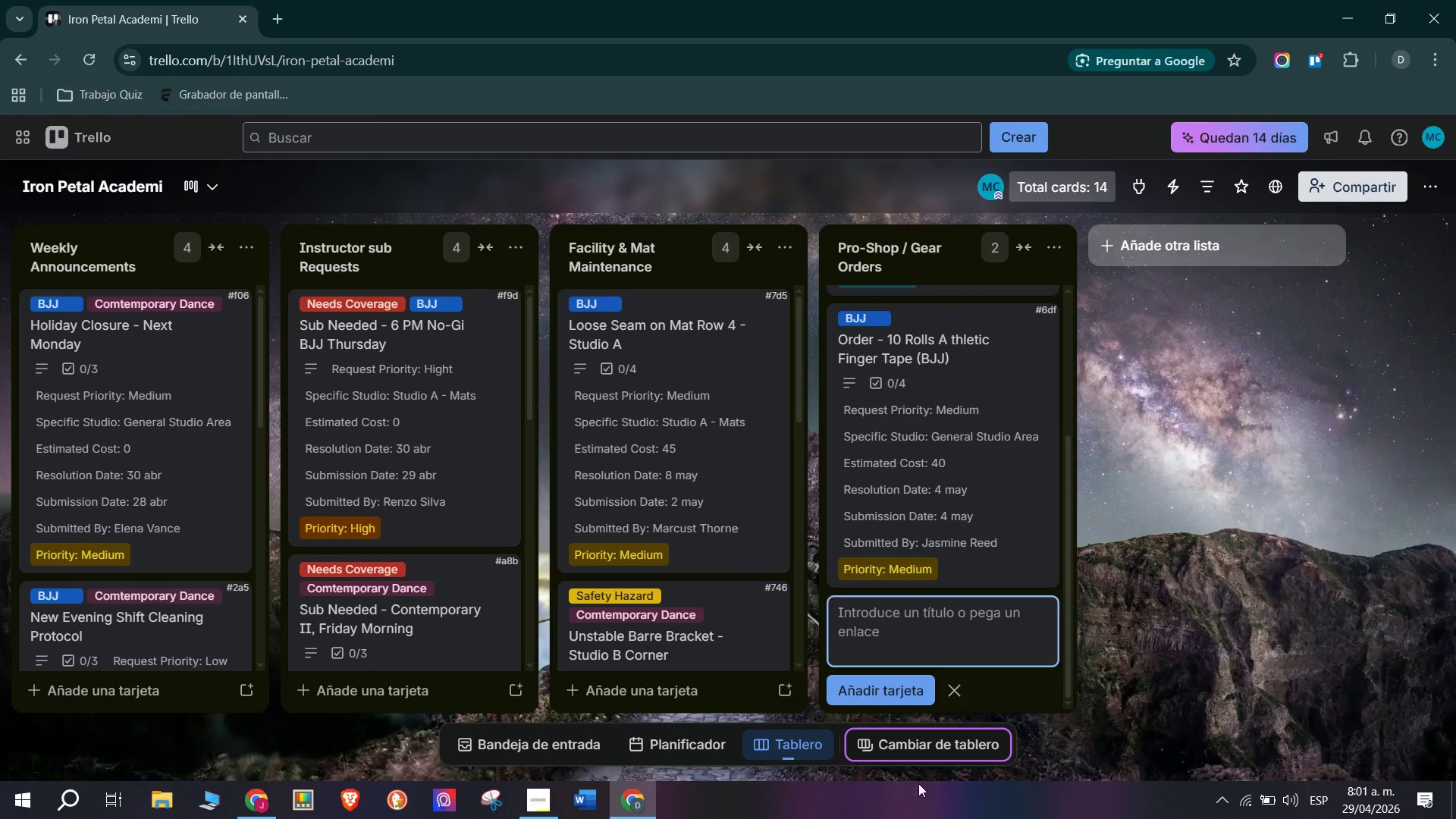 
left_click([918, 744])
 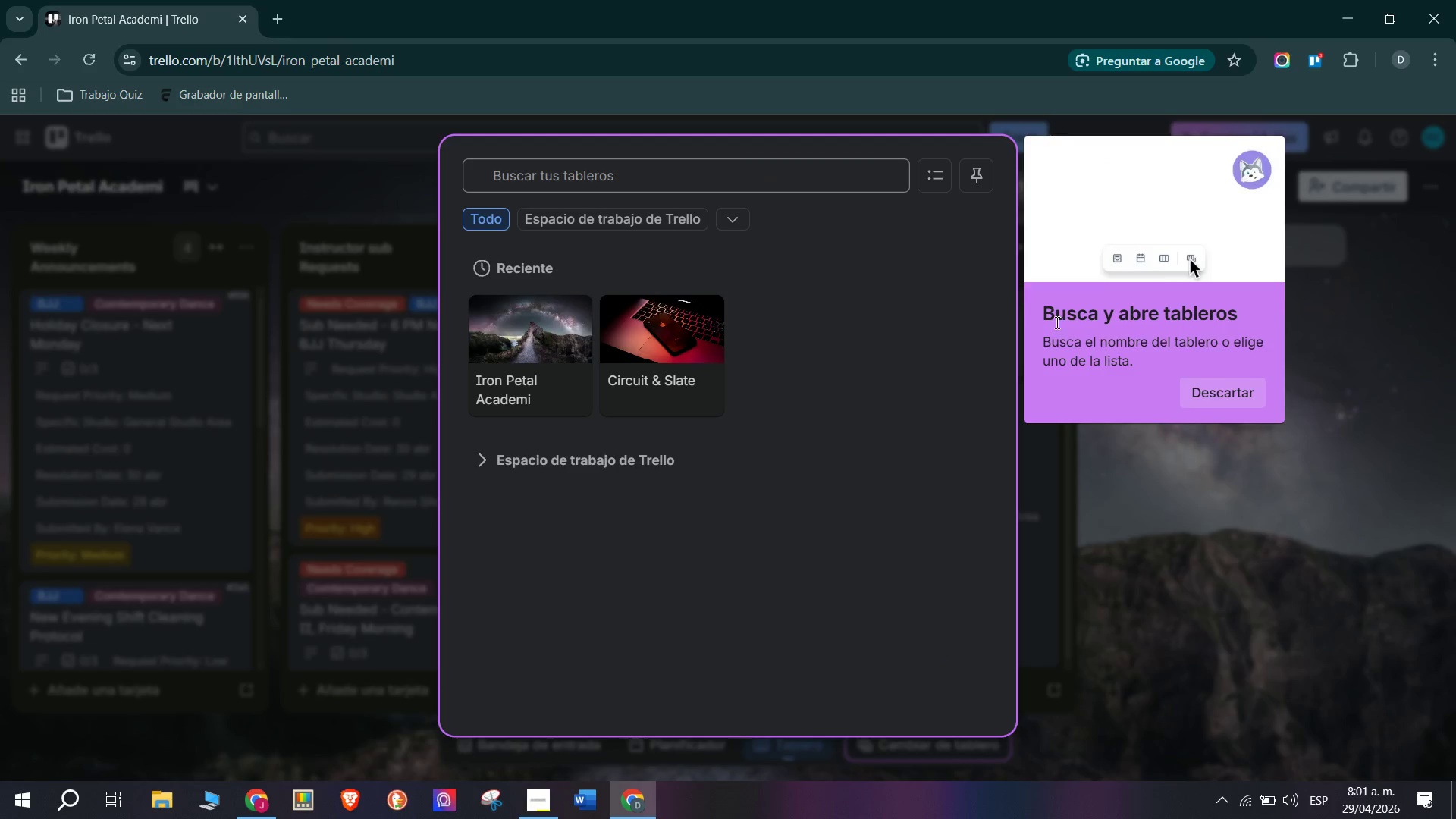 
left_click([1207, 466])
 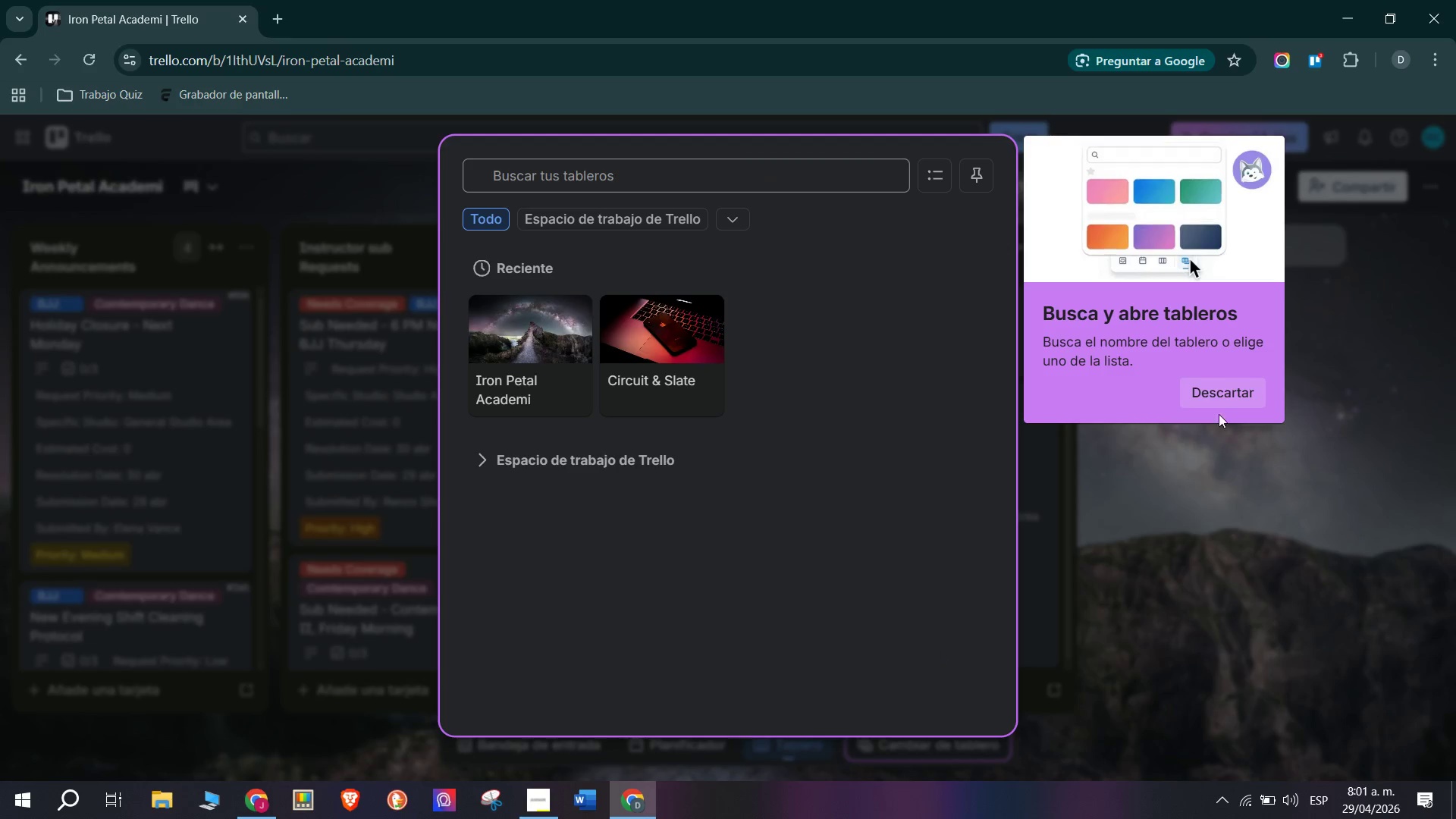 
left_click([1219, 400])
 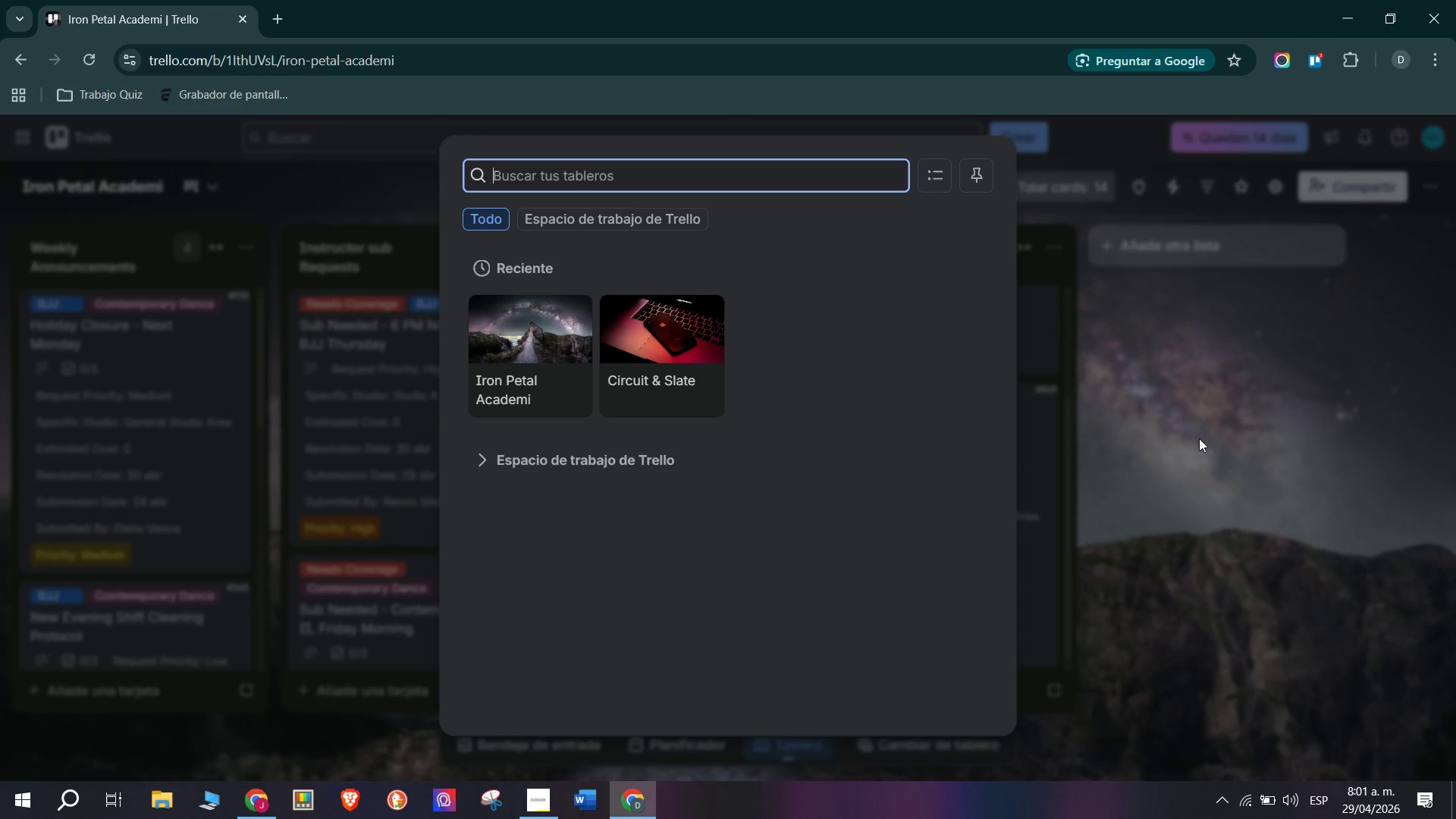 
left_click([1130, 512])
 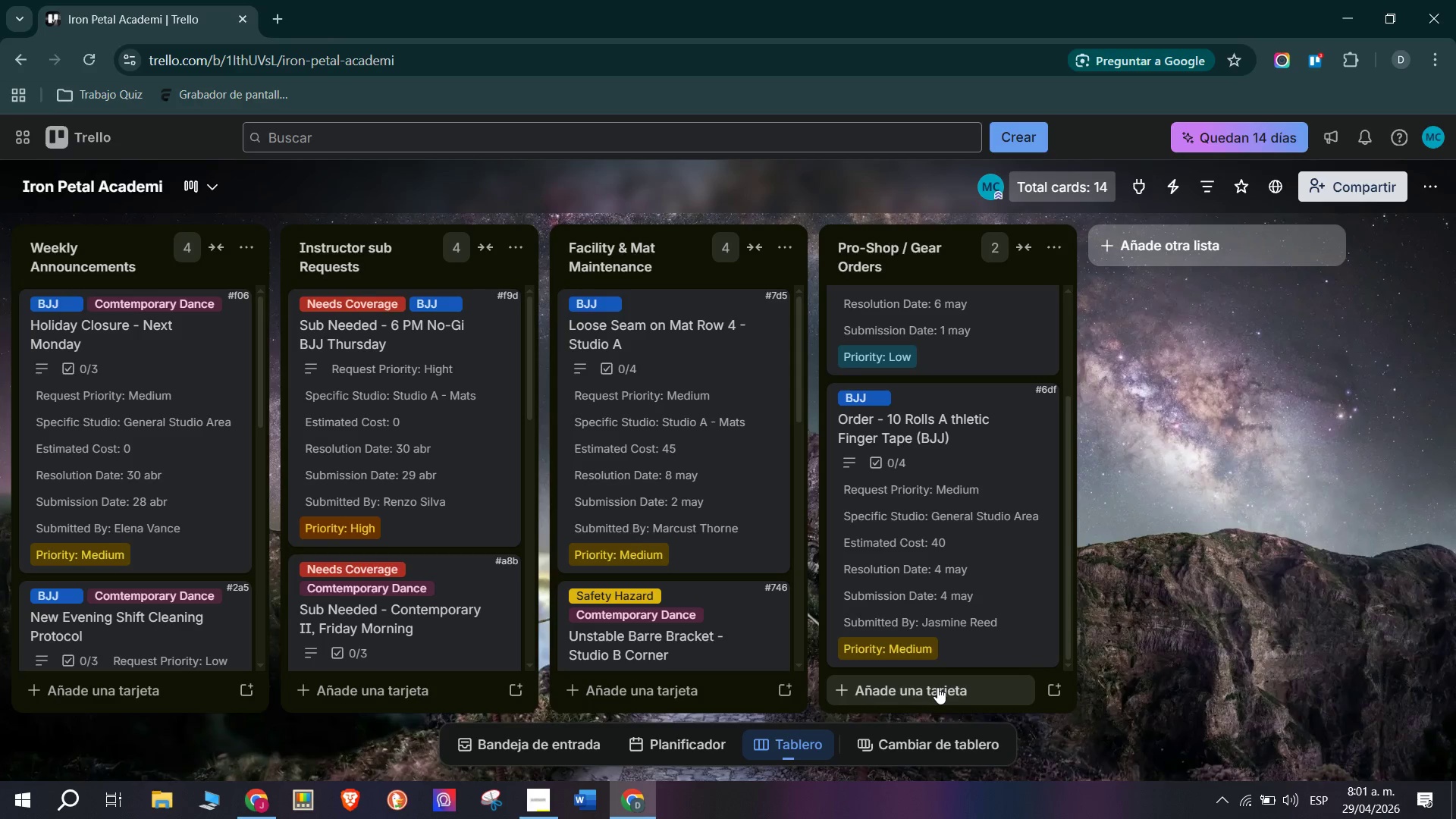 
left_click([937, 688])
 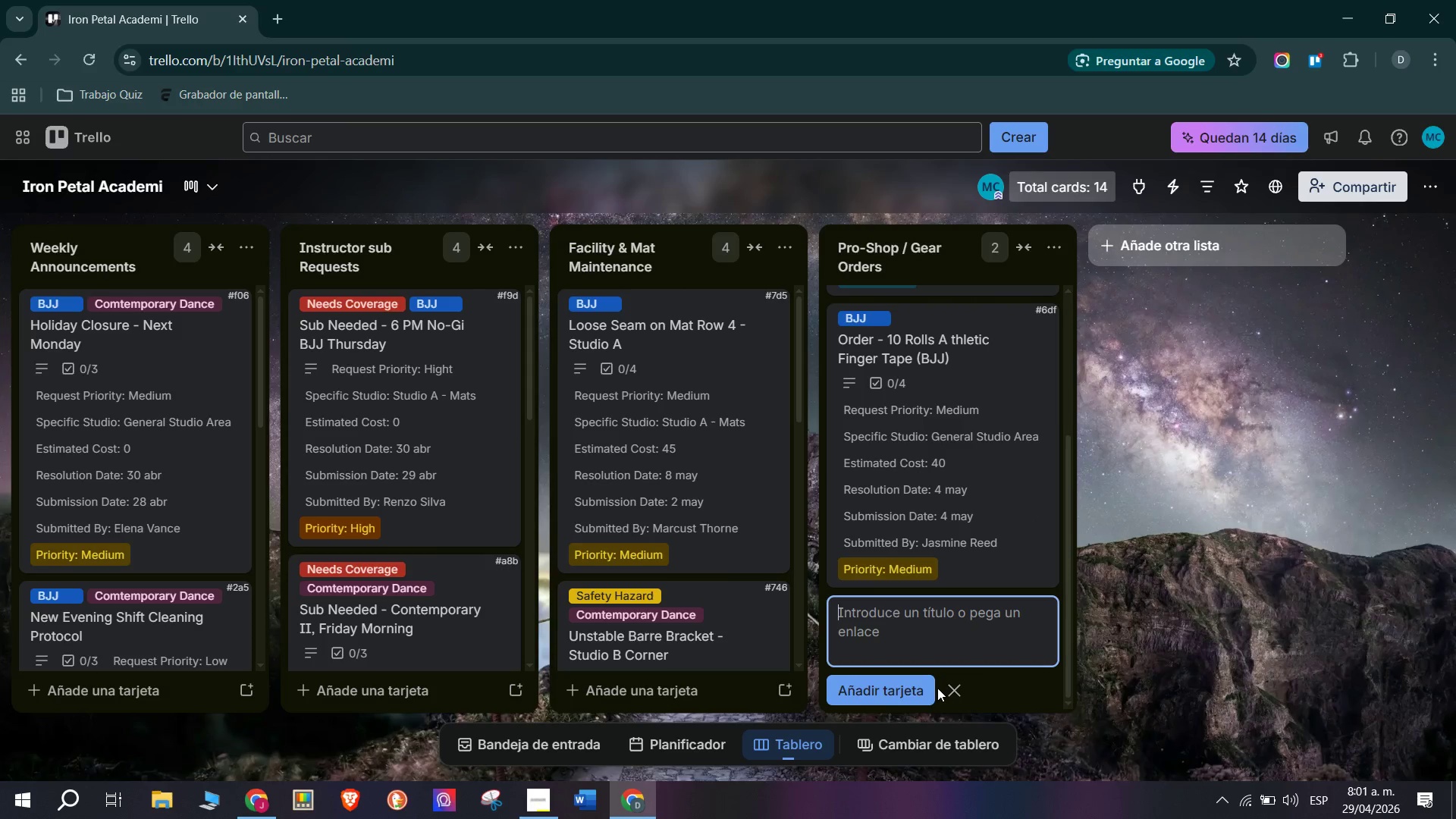 
key(CapsLock)
 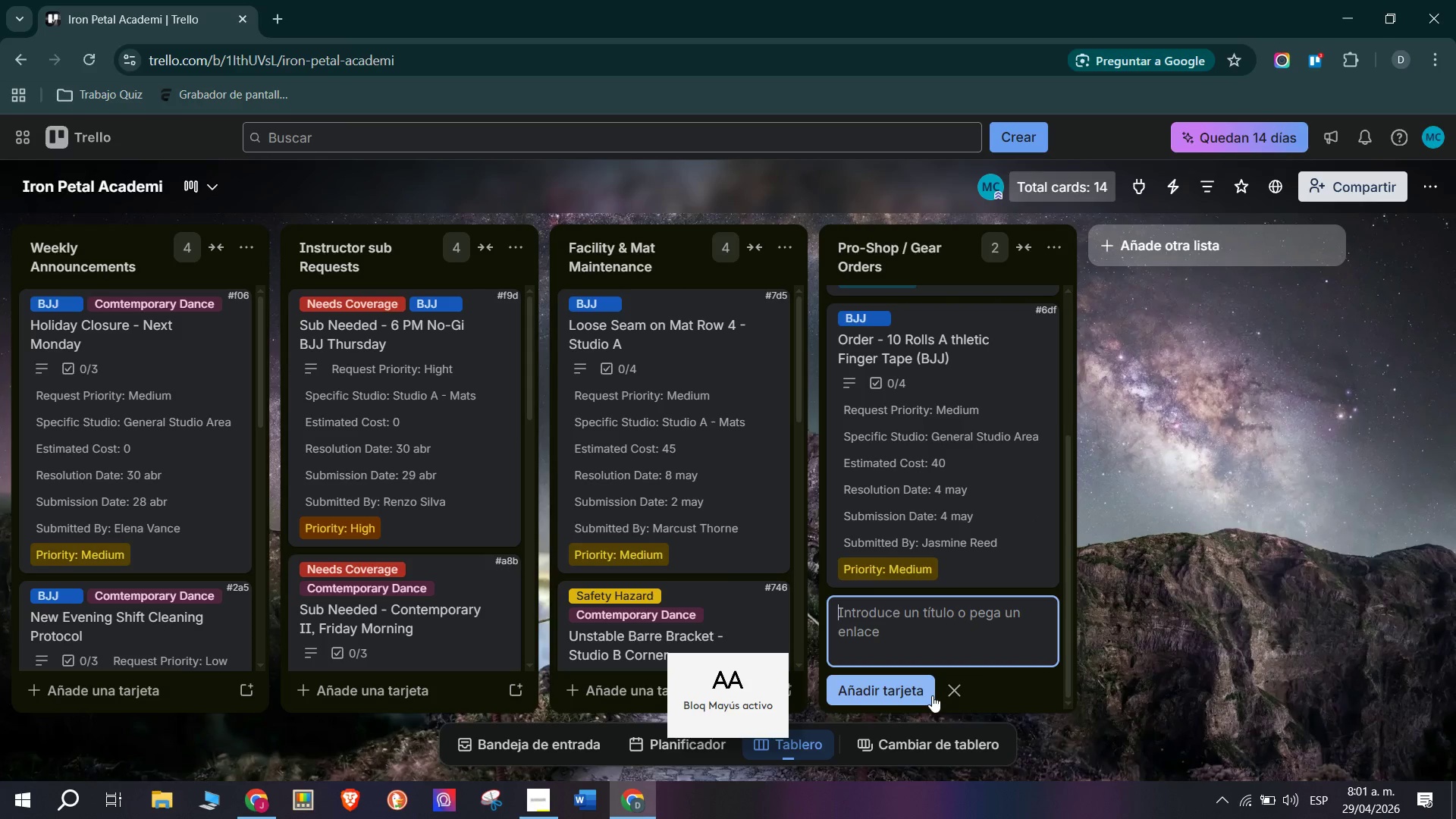 
type(Order - 20 Pairs Dsn)
key(Backspace)
key(Backspace)
type(ance Tights for )
 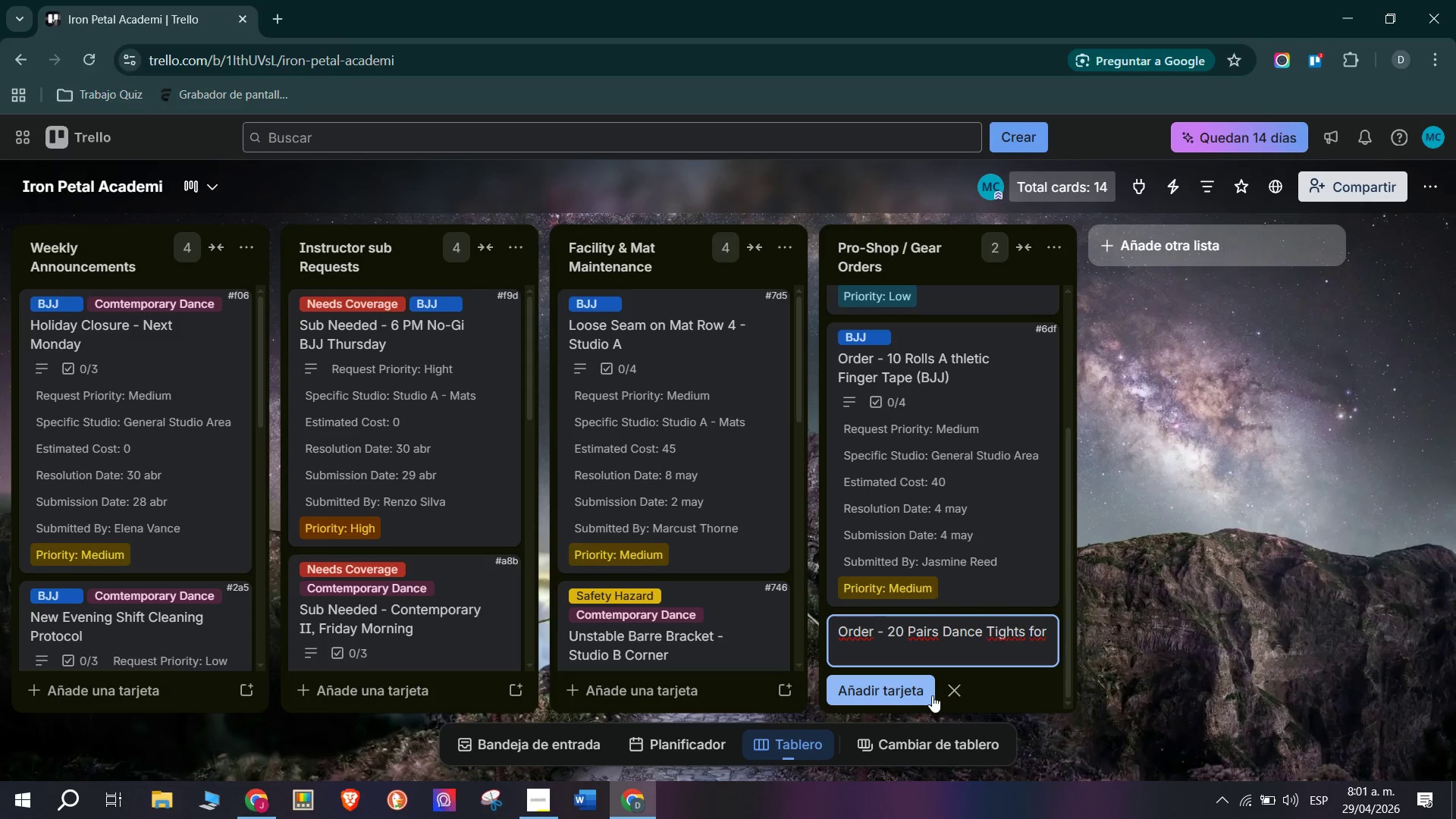 
wait(17.33)
 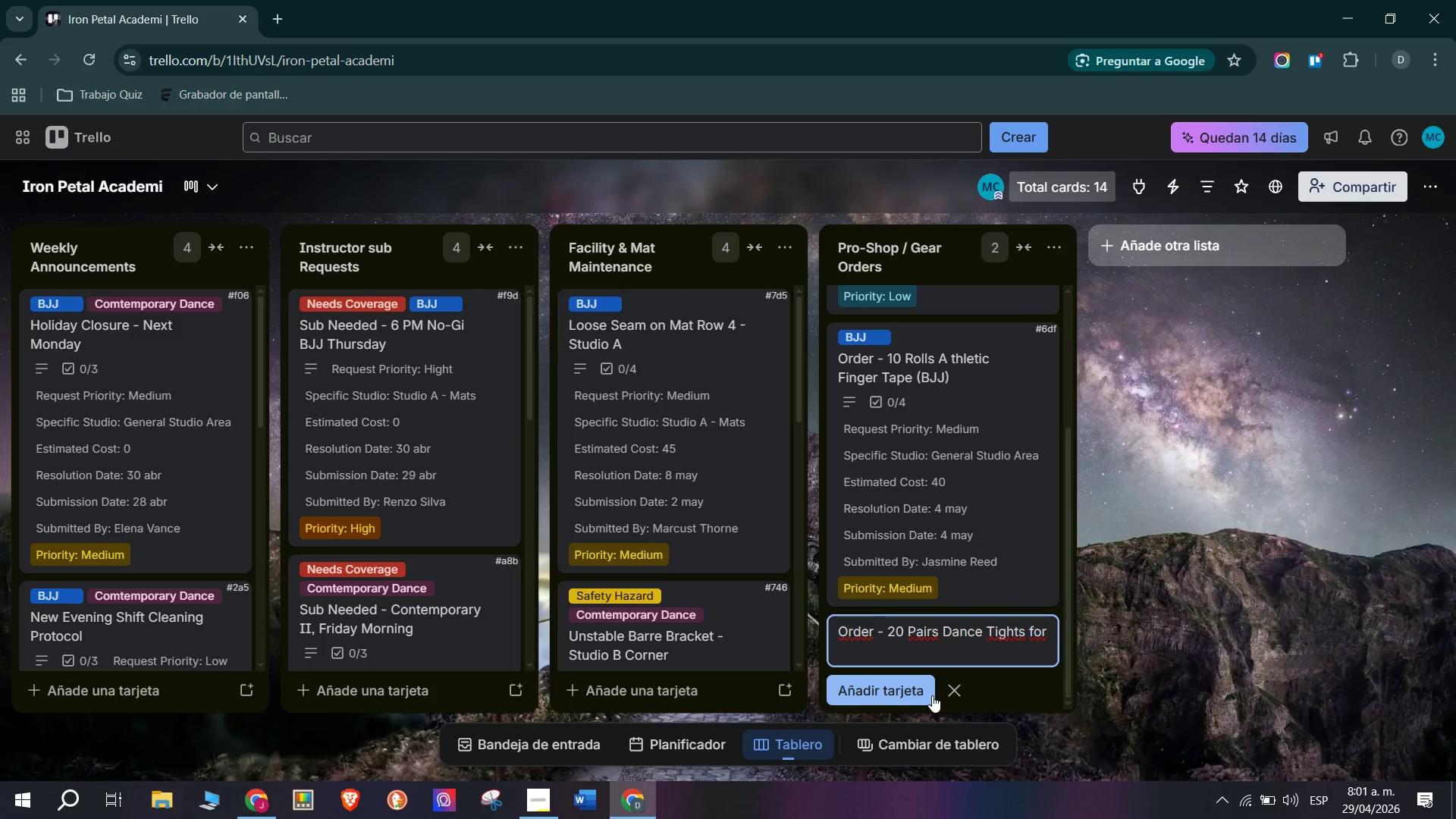 
type(Recital)
 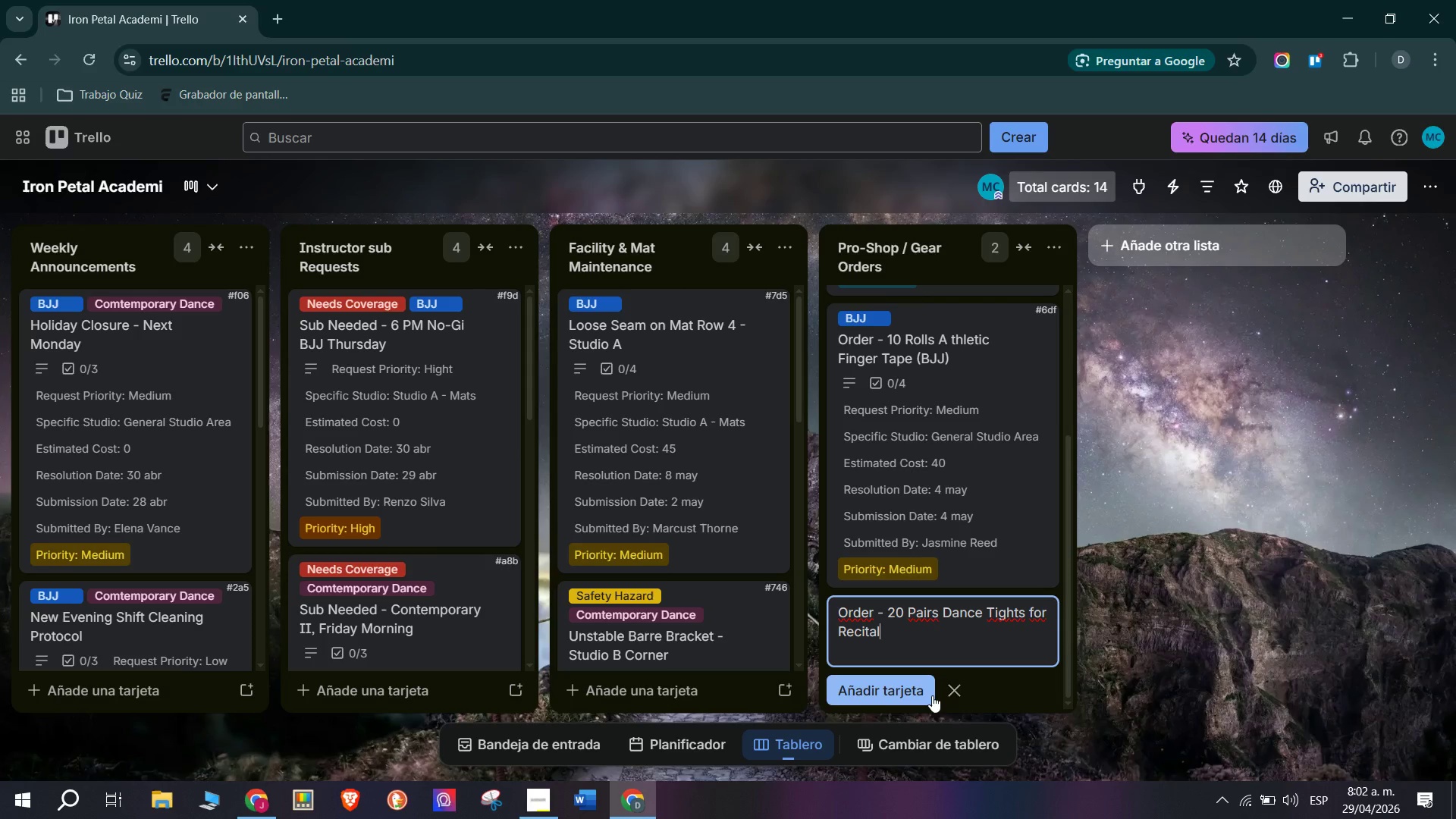 
key(Enter)
 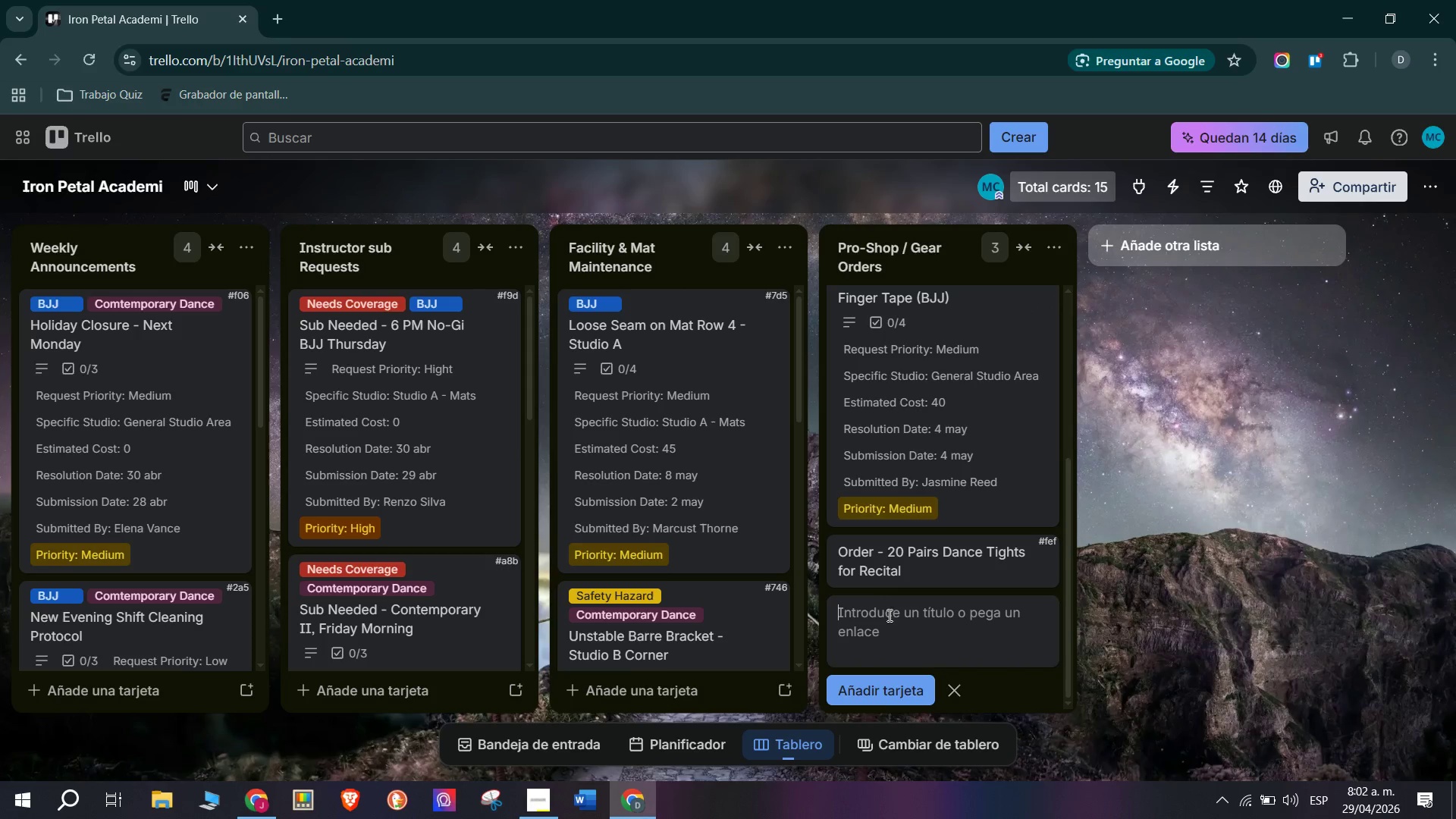 
left_click([915, 580])
 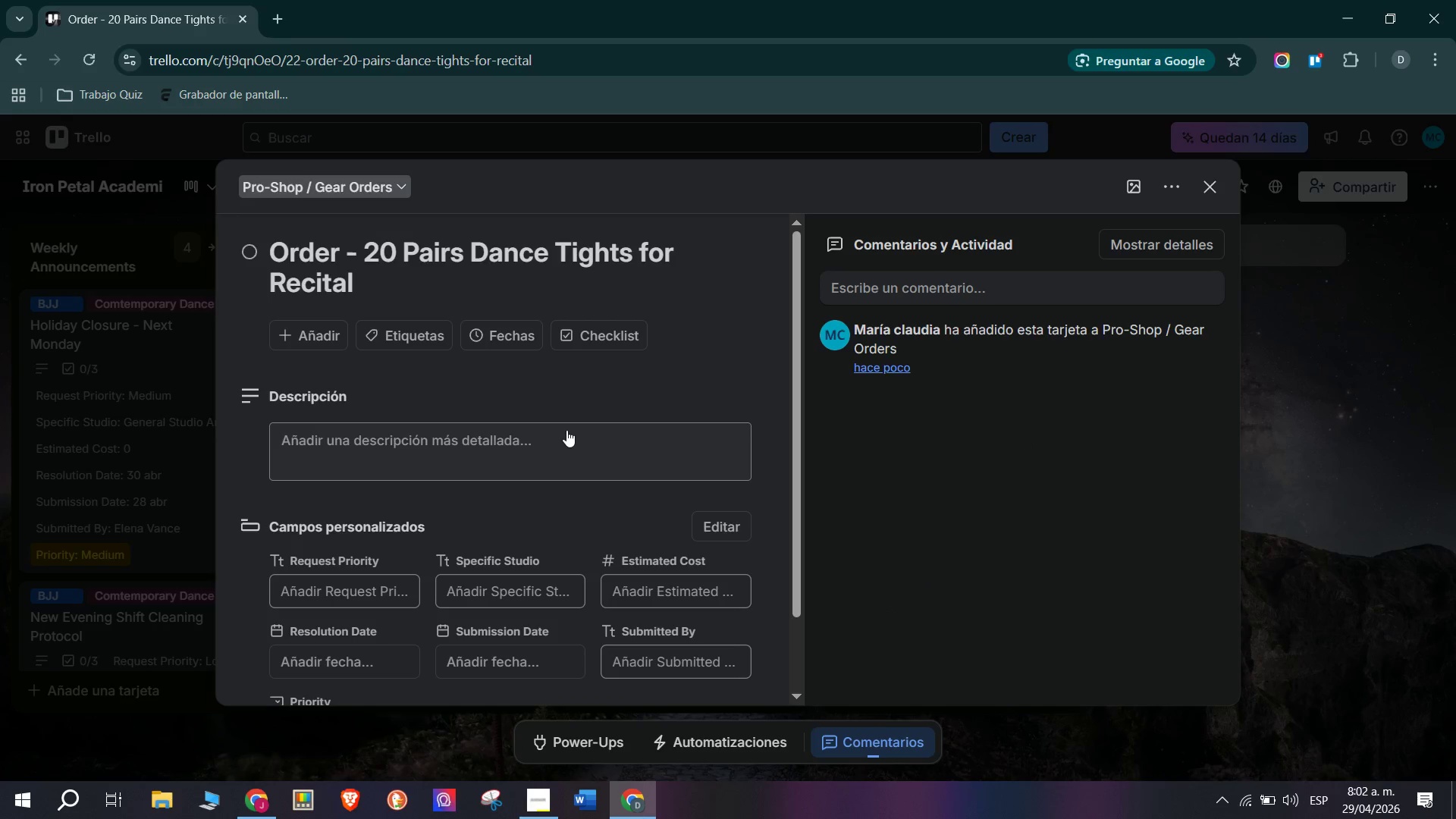 
key(CapsLock)
 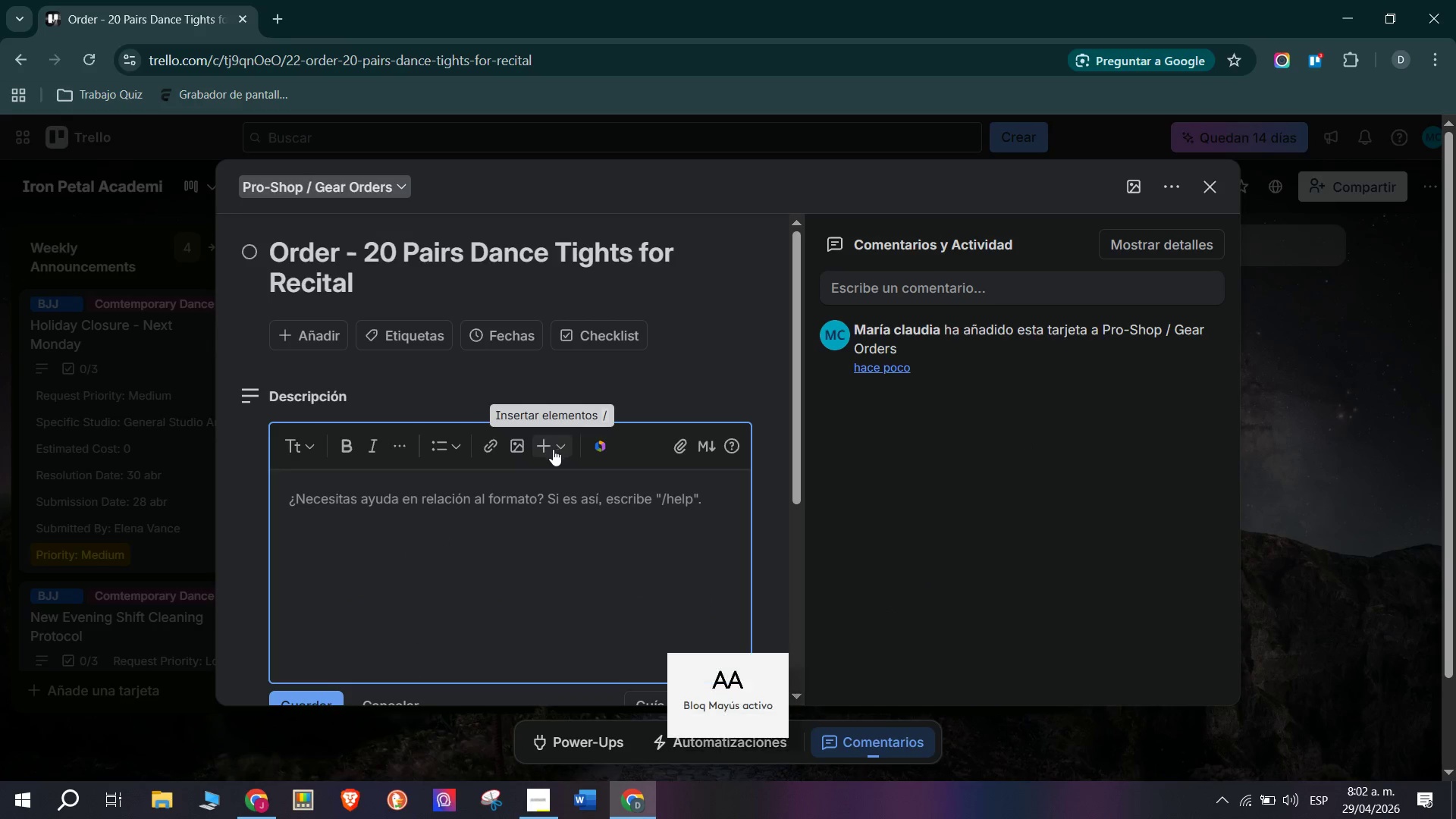 
type(Categori)
 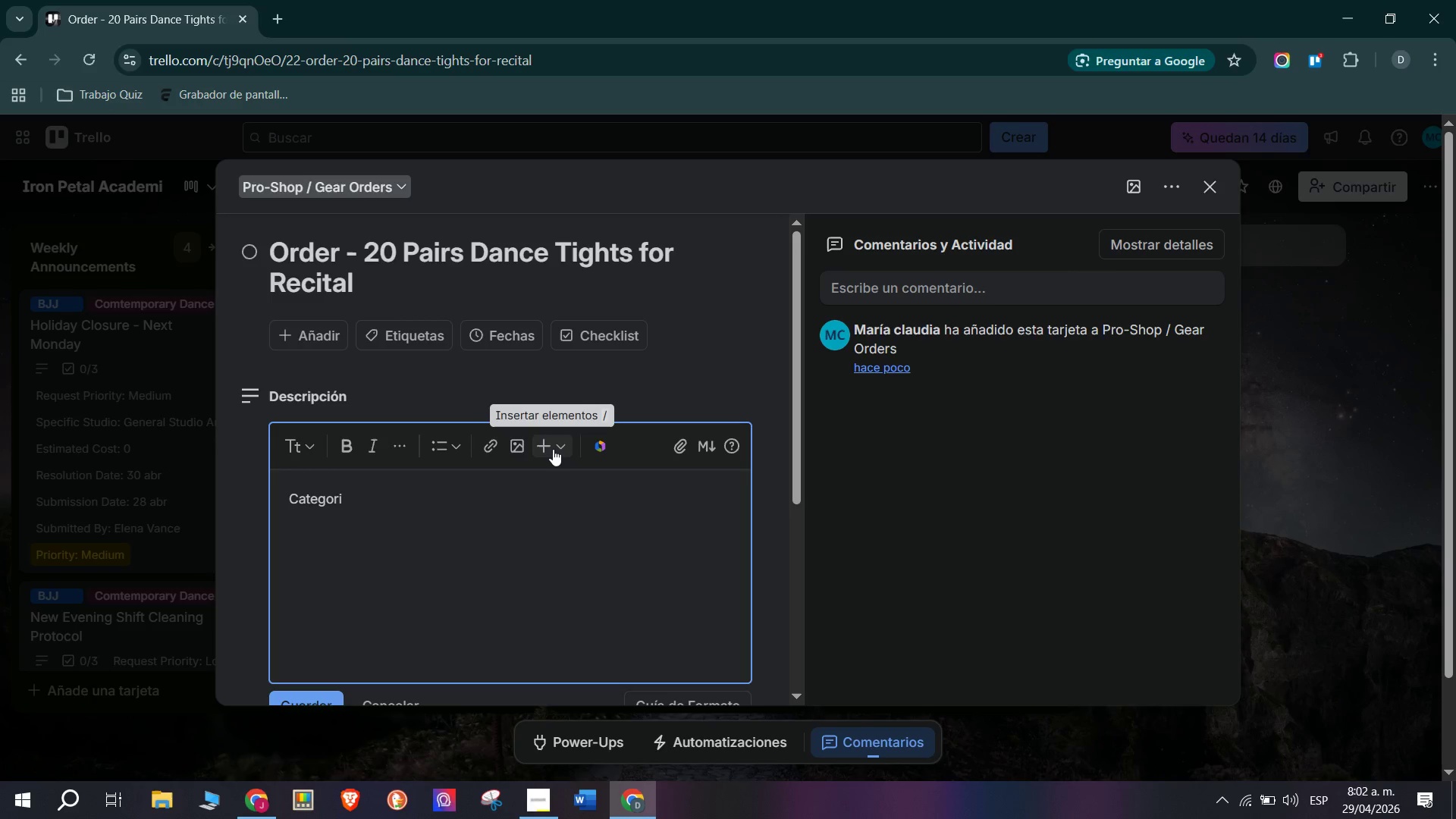 
key(Backspace)
type(y> Pro-Shop & Gear Orders)
 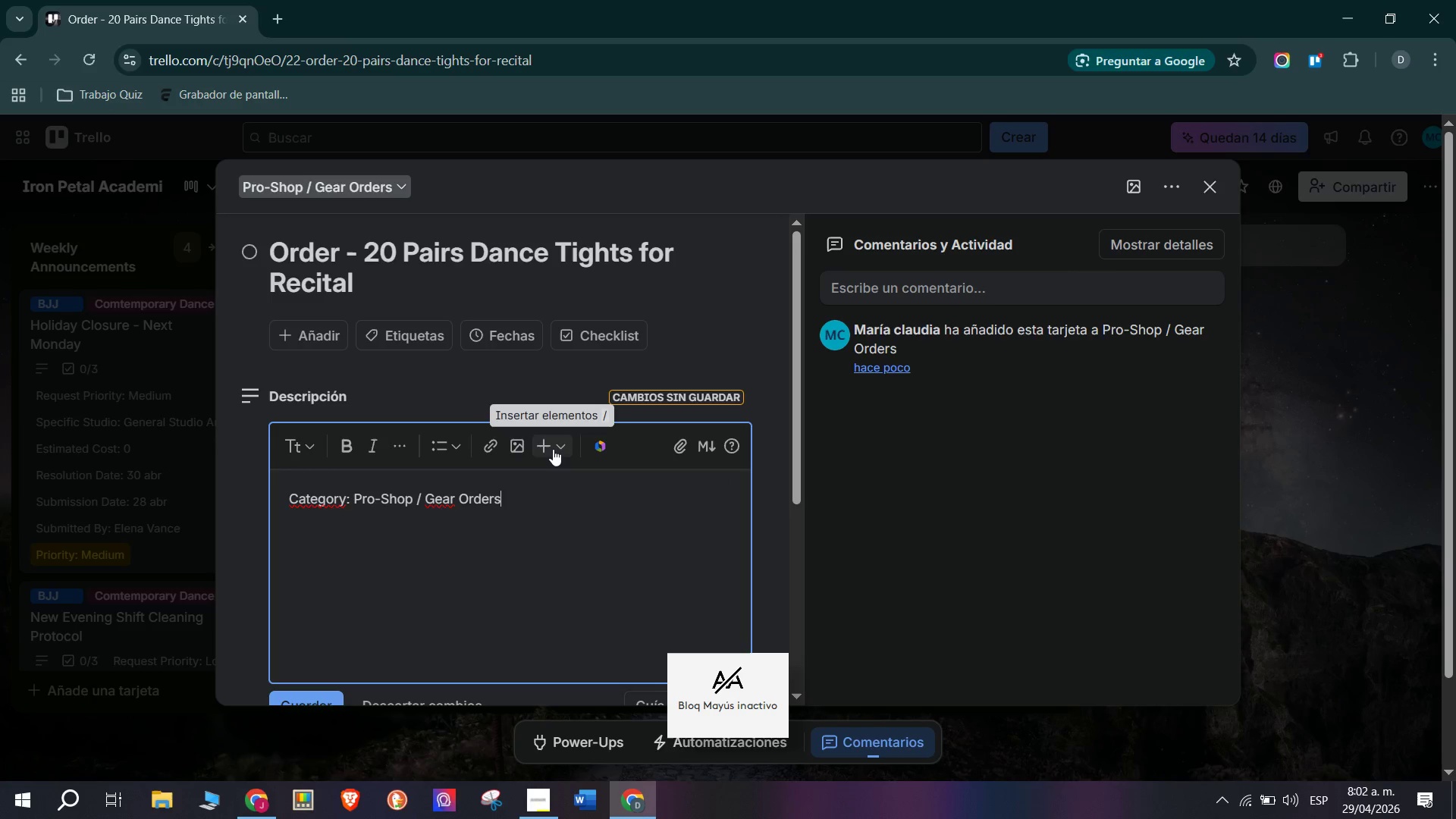 
key(Enter)
 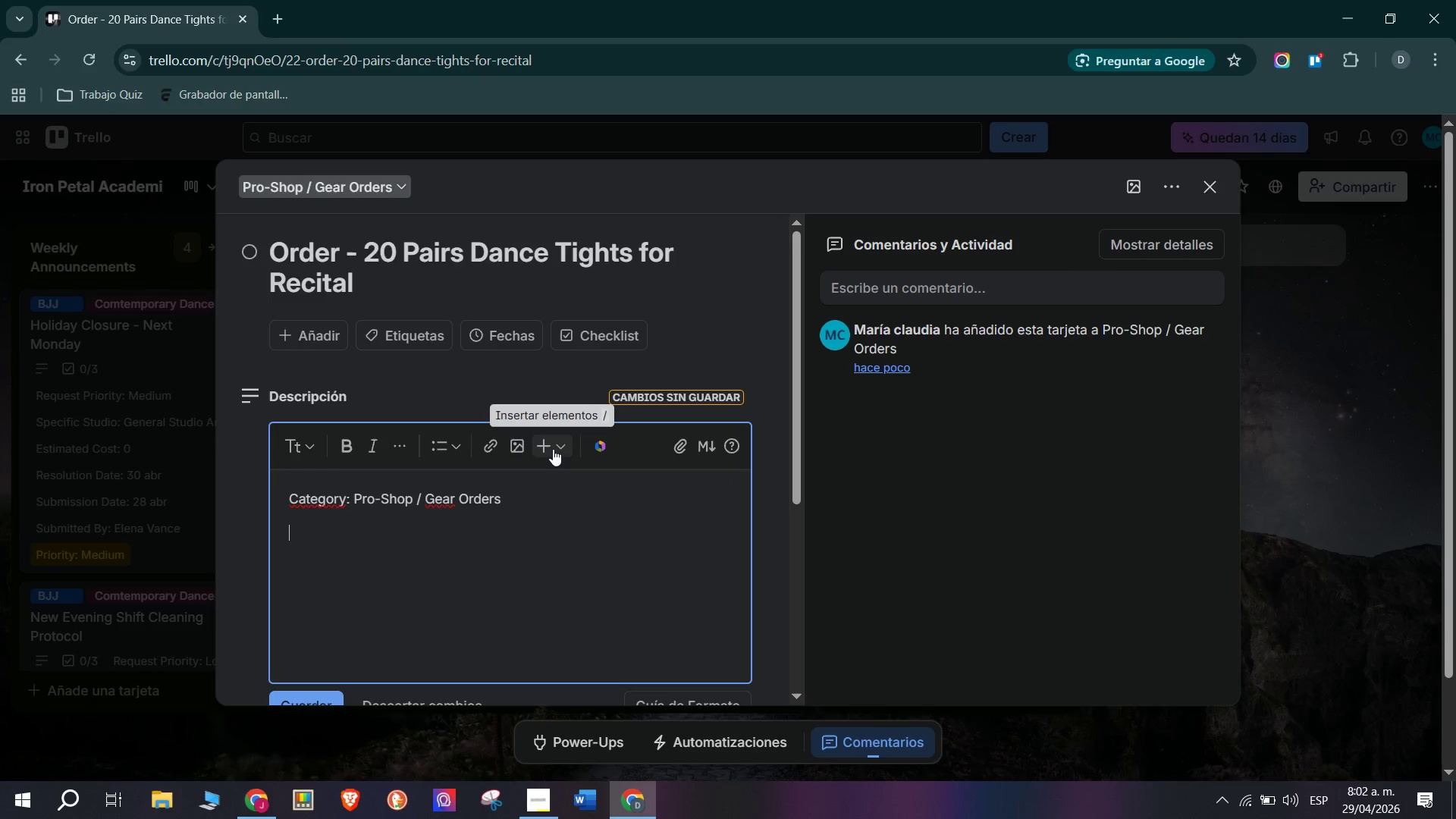 
type(Staff> Sarah Jenkins)
 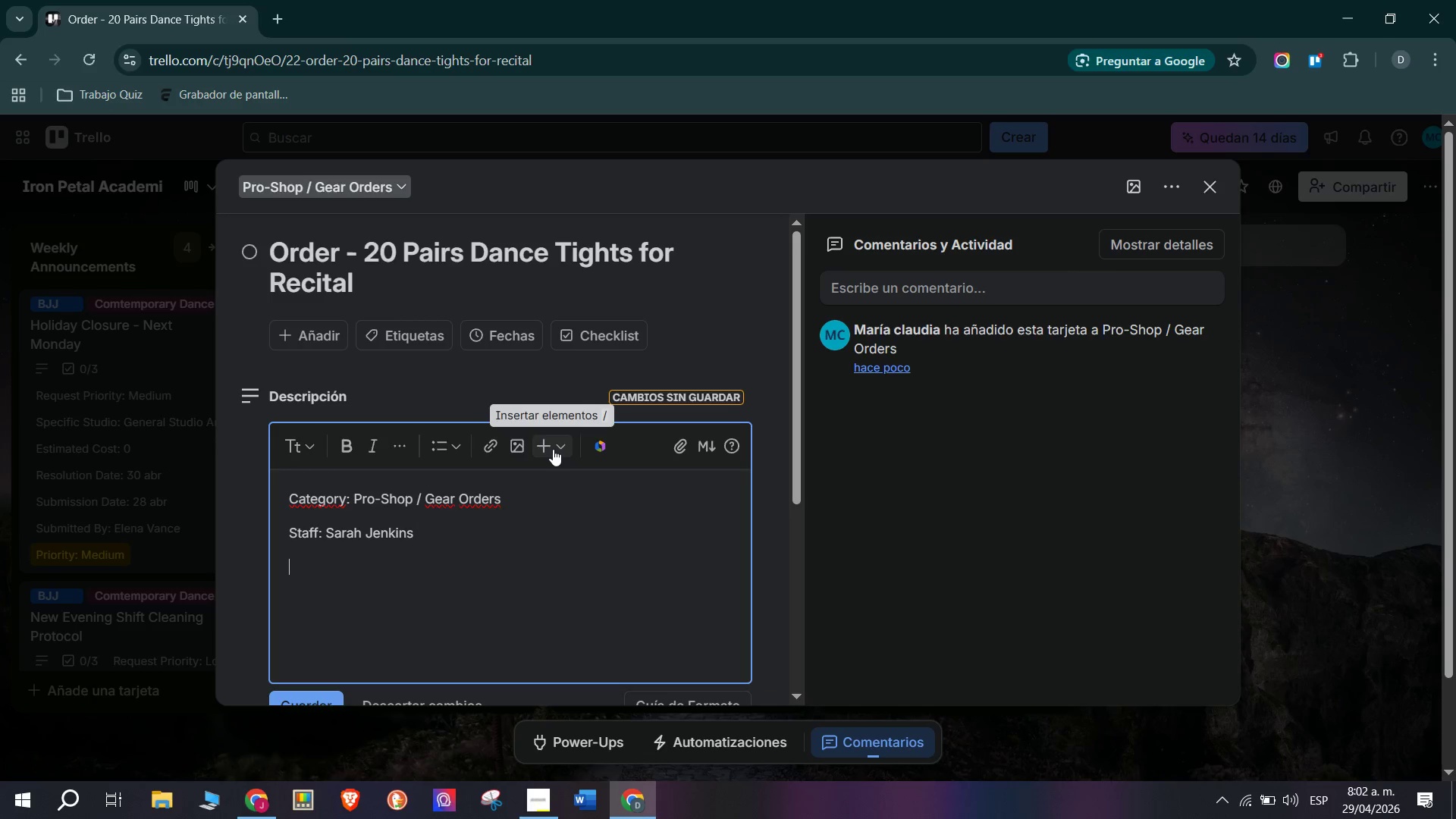 
 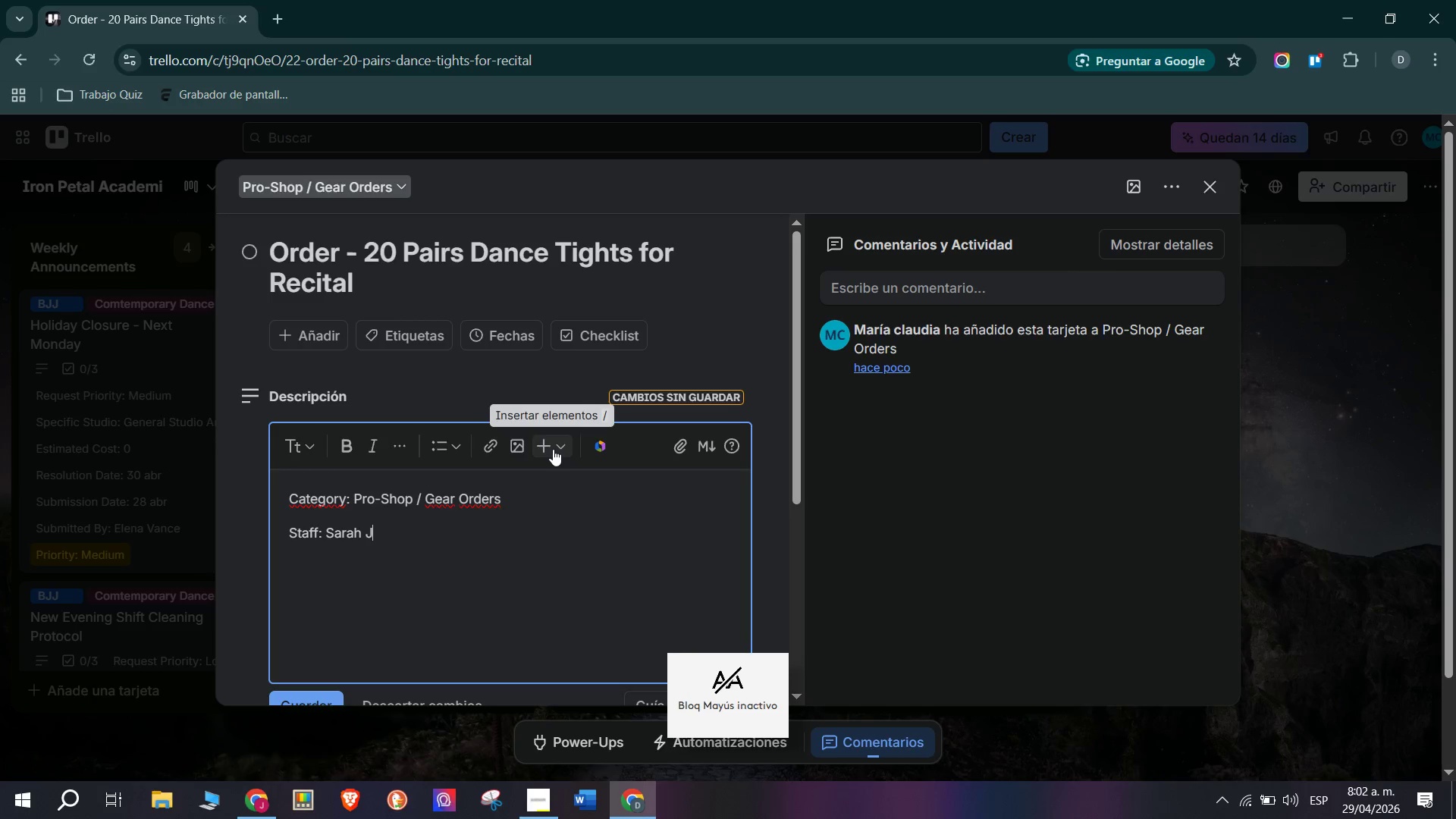 
key(Enter)
 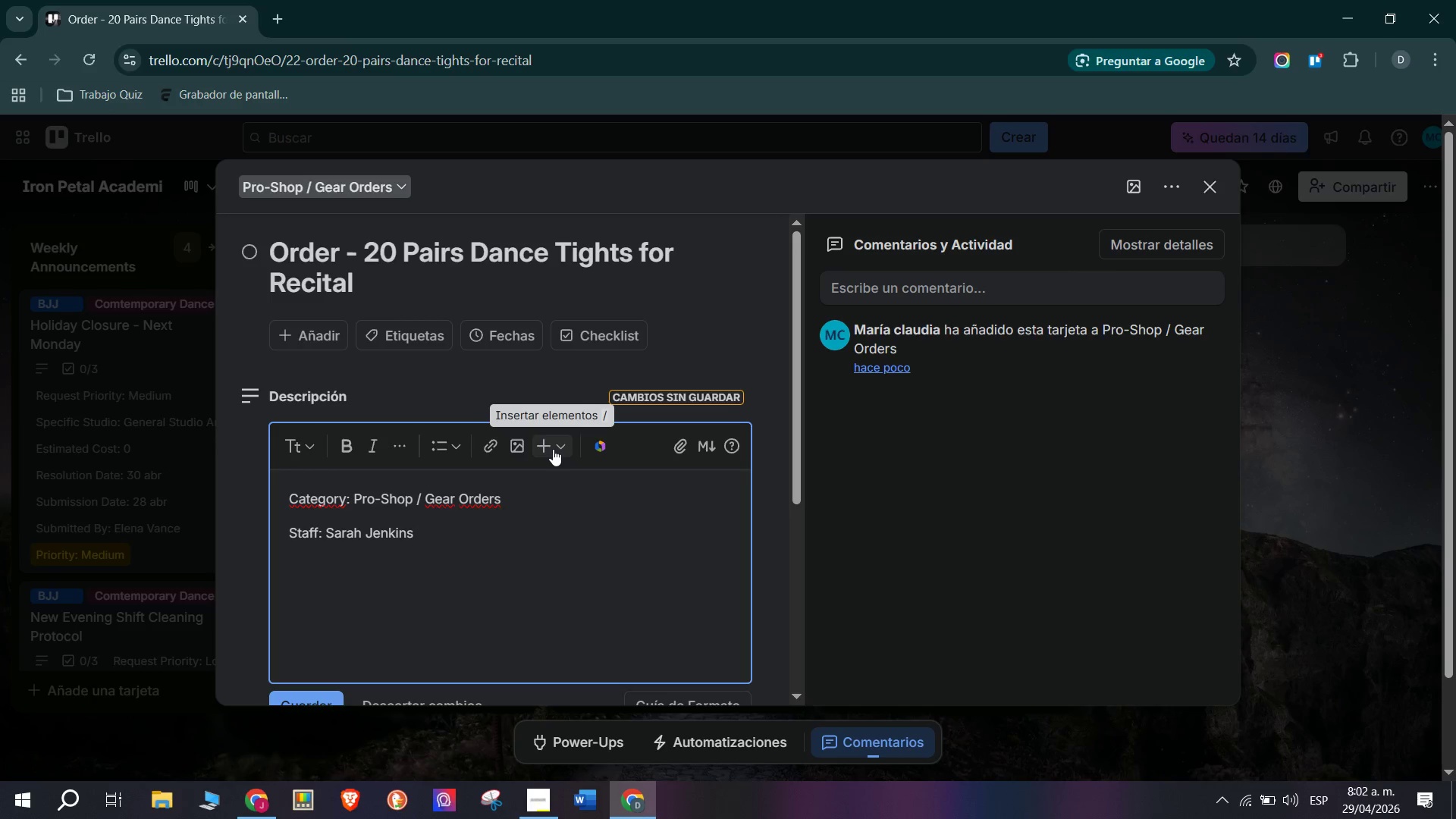 
type(Location> General studio Area)
 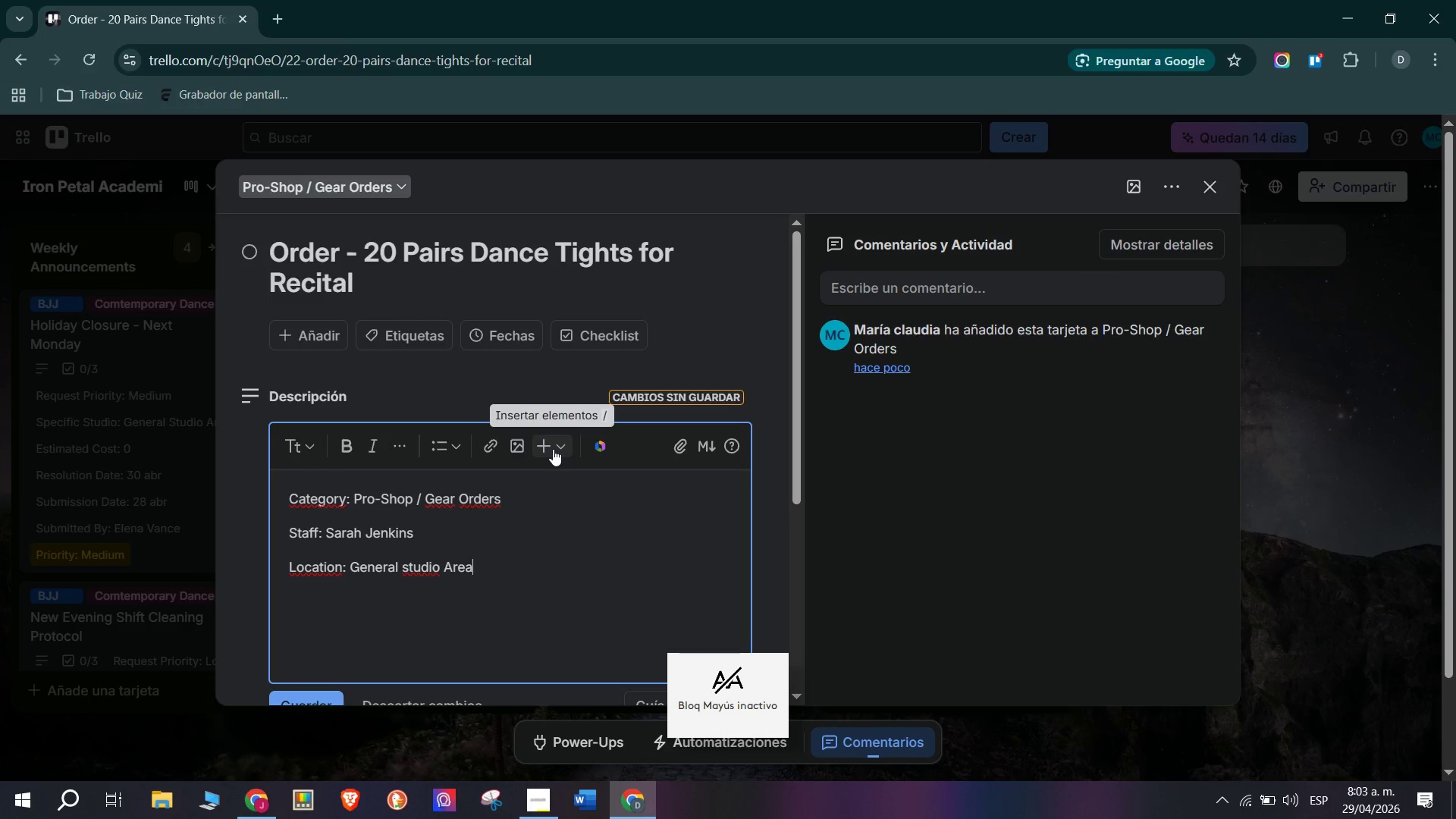 
key(Enter)
 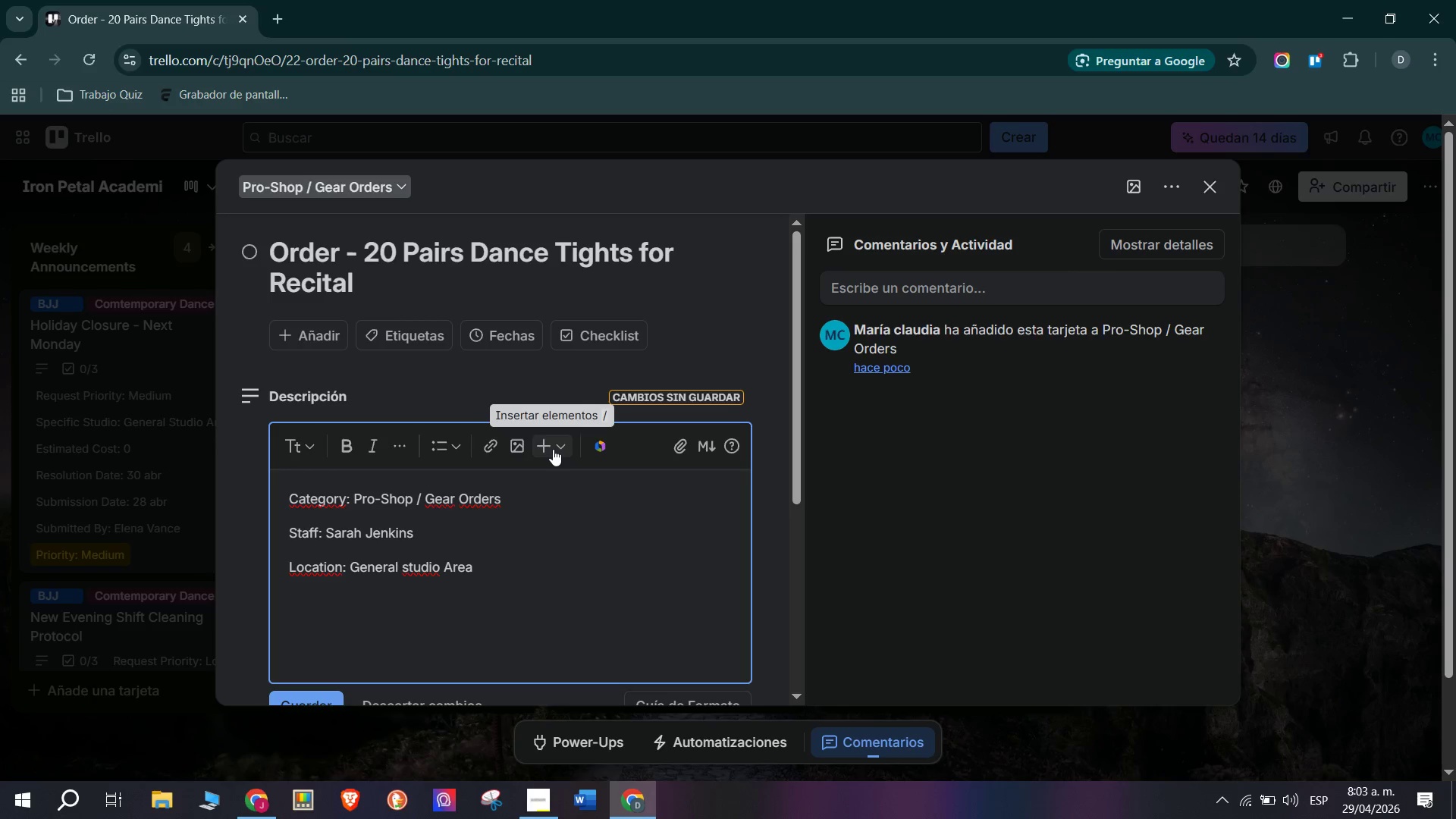 
type(Estimated Cost> )
 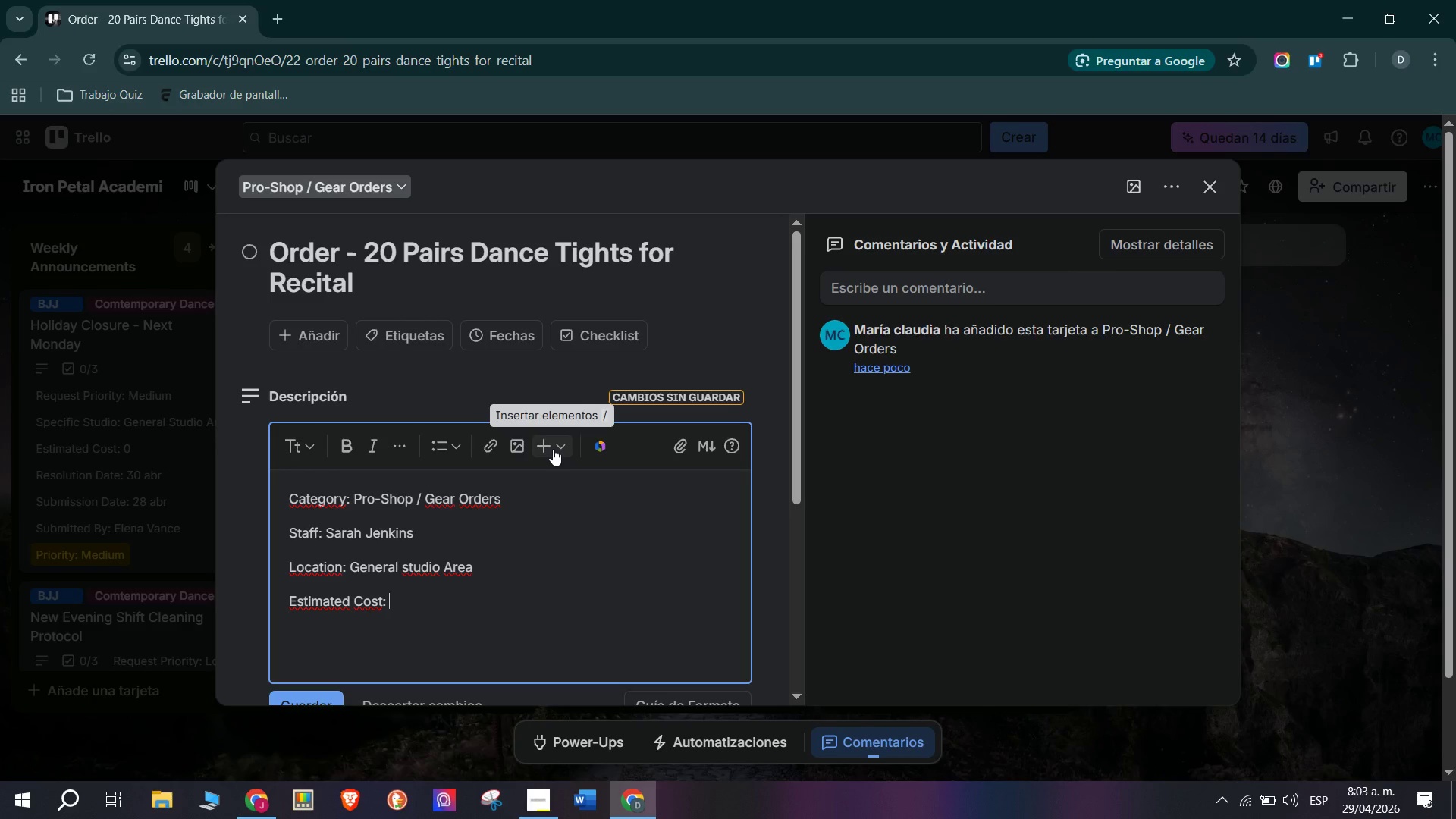 
hold_key(key=ShiftRight, duration=0.53)
 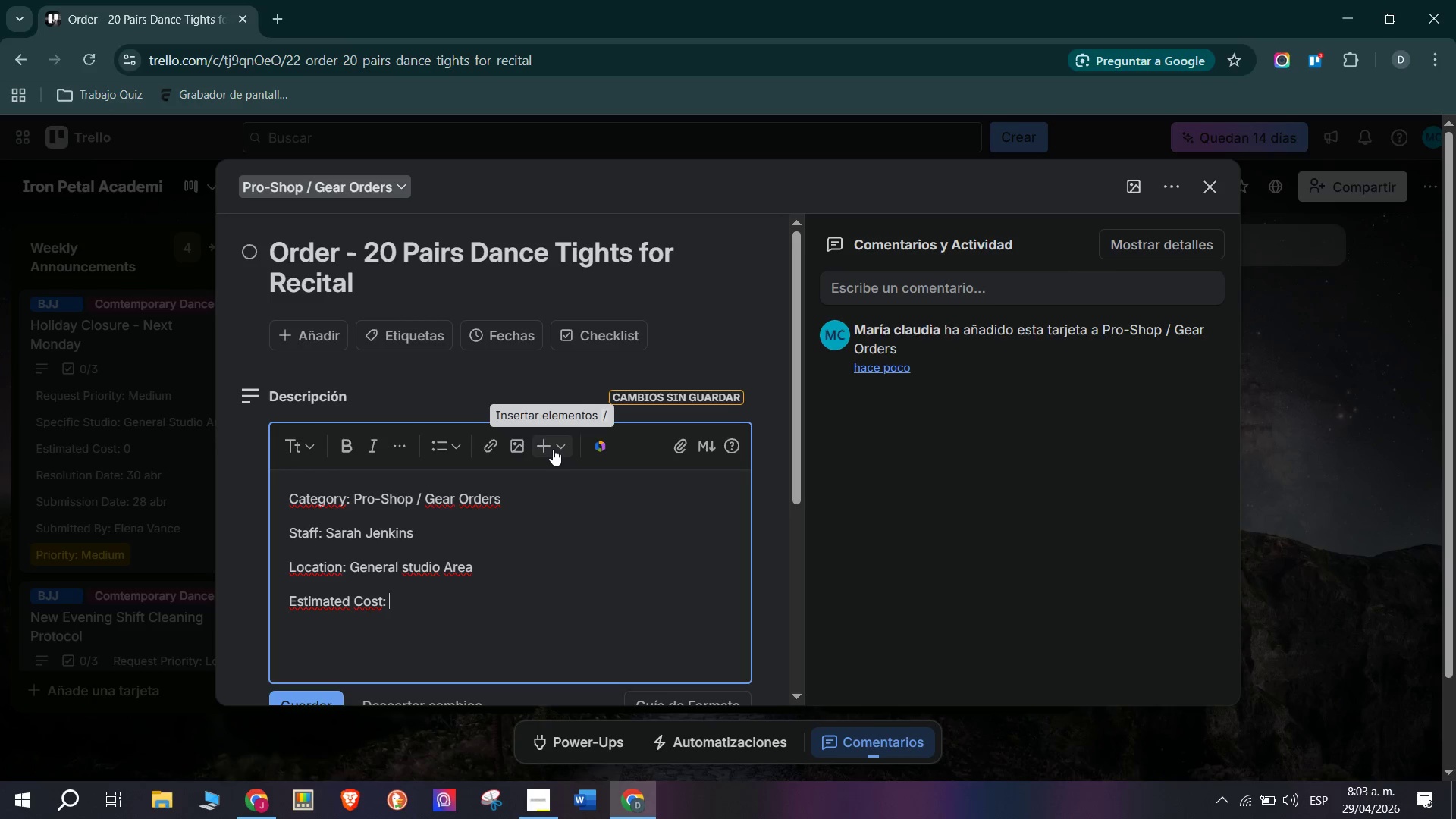 
type($300)
 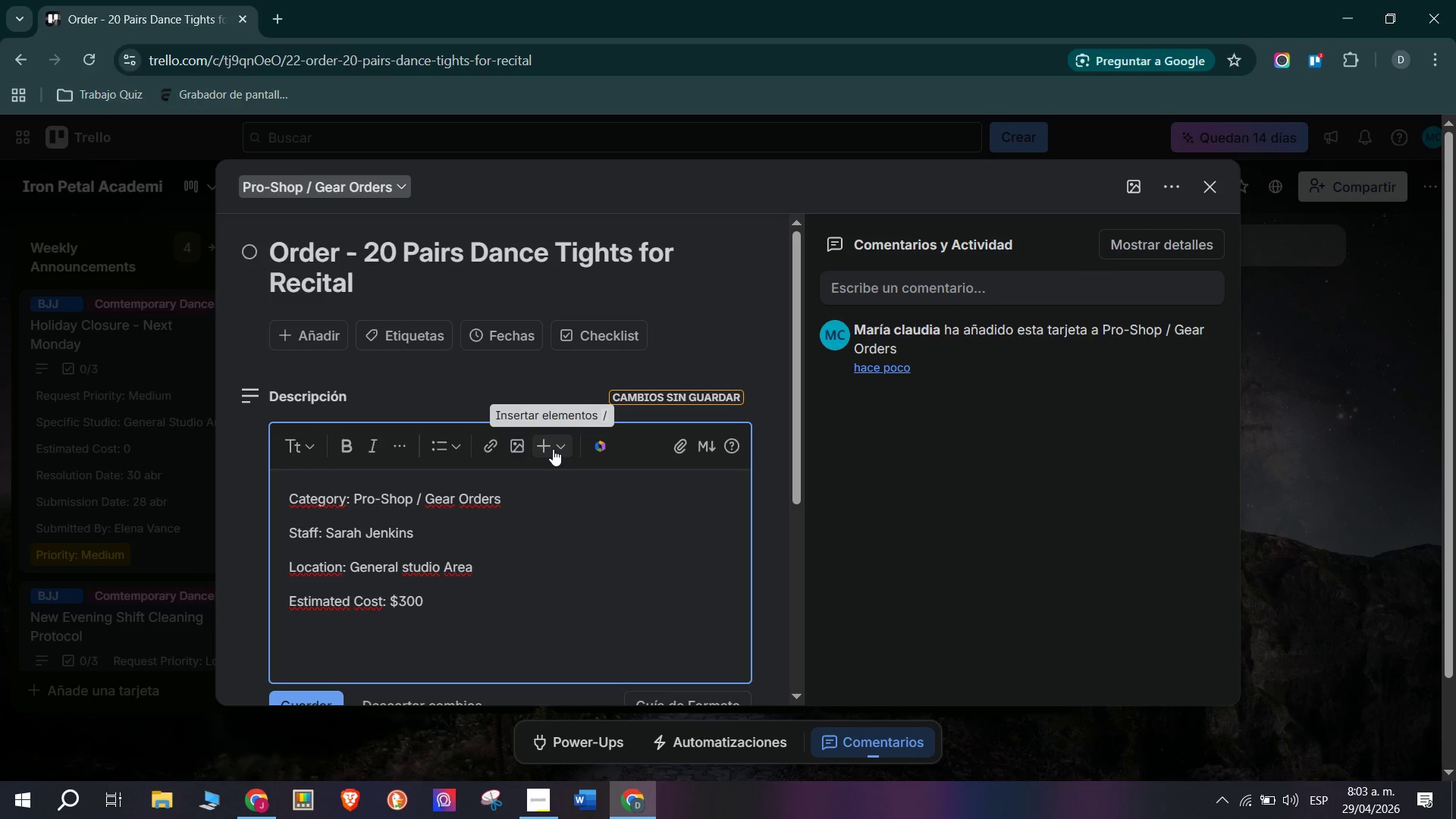 
key(Enter)
 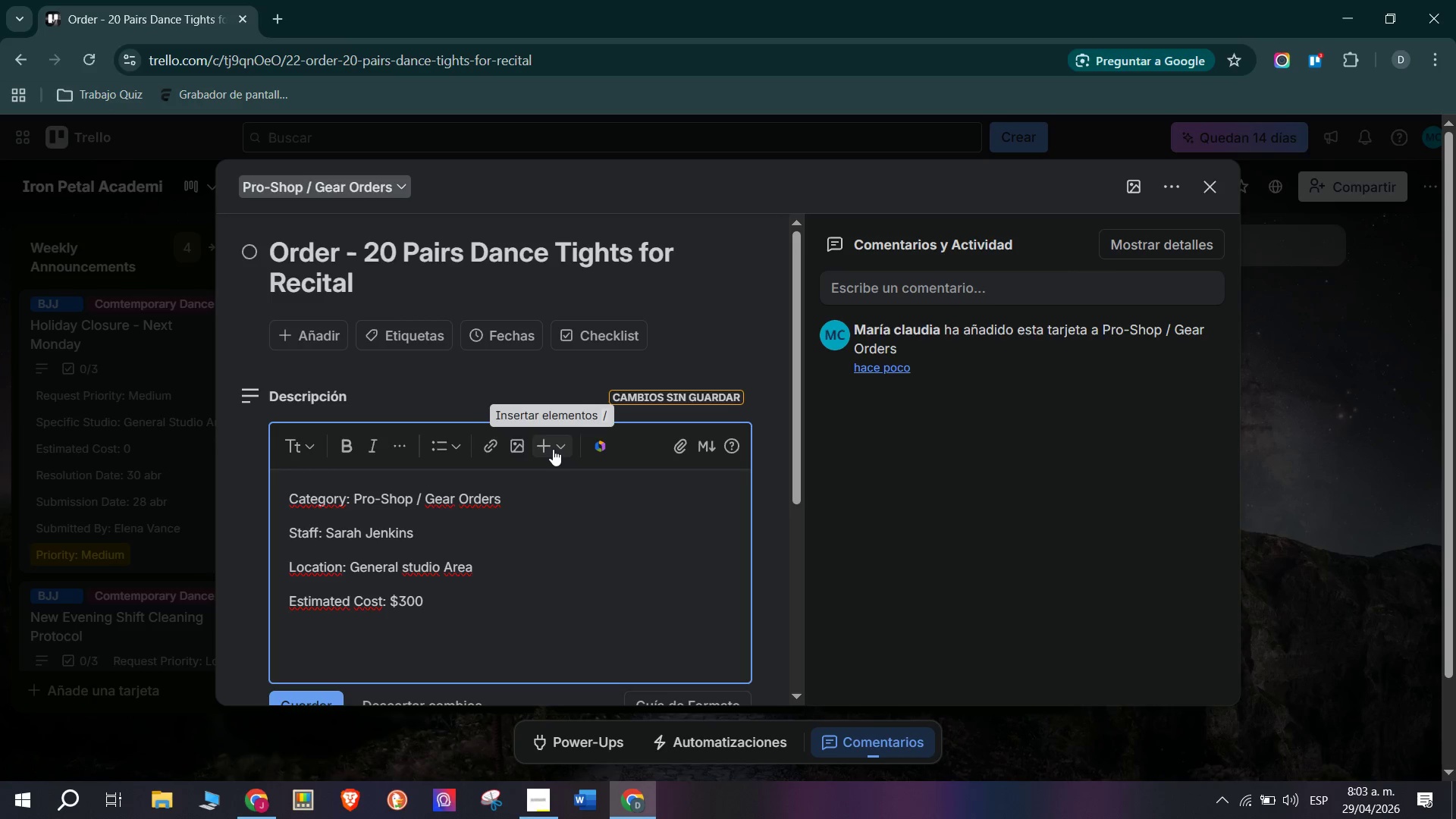 
key(Enter)
 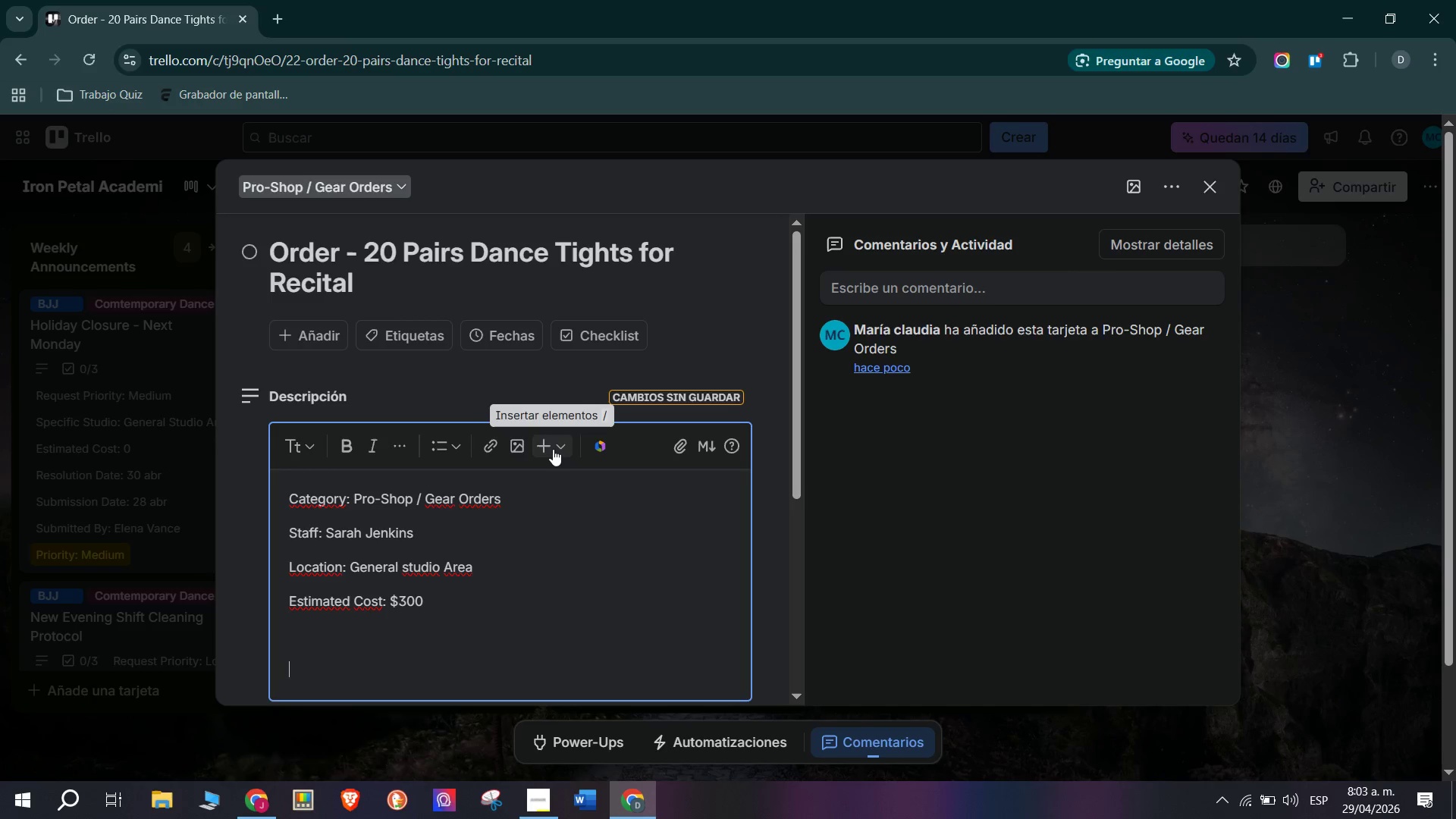 
type(Ordering 20 pairs of dance tight)
 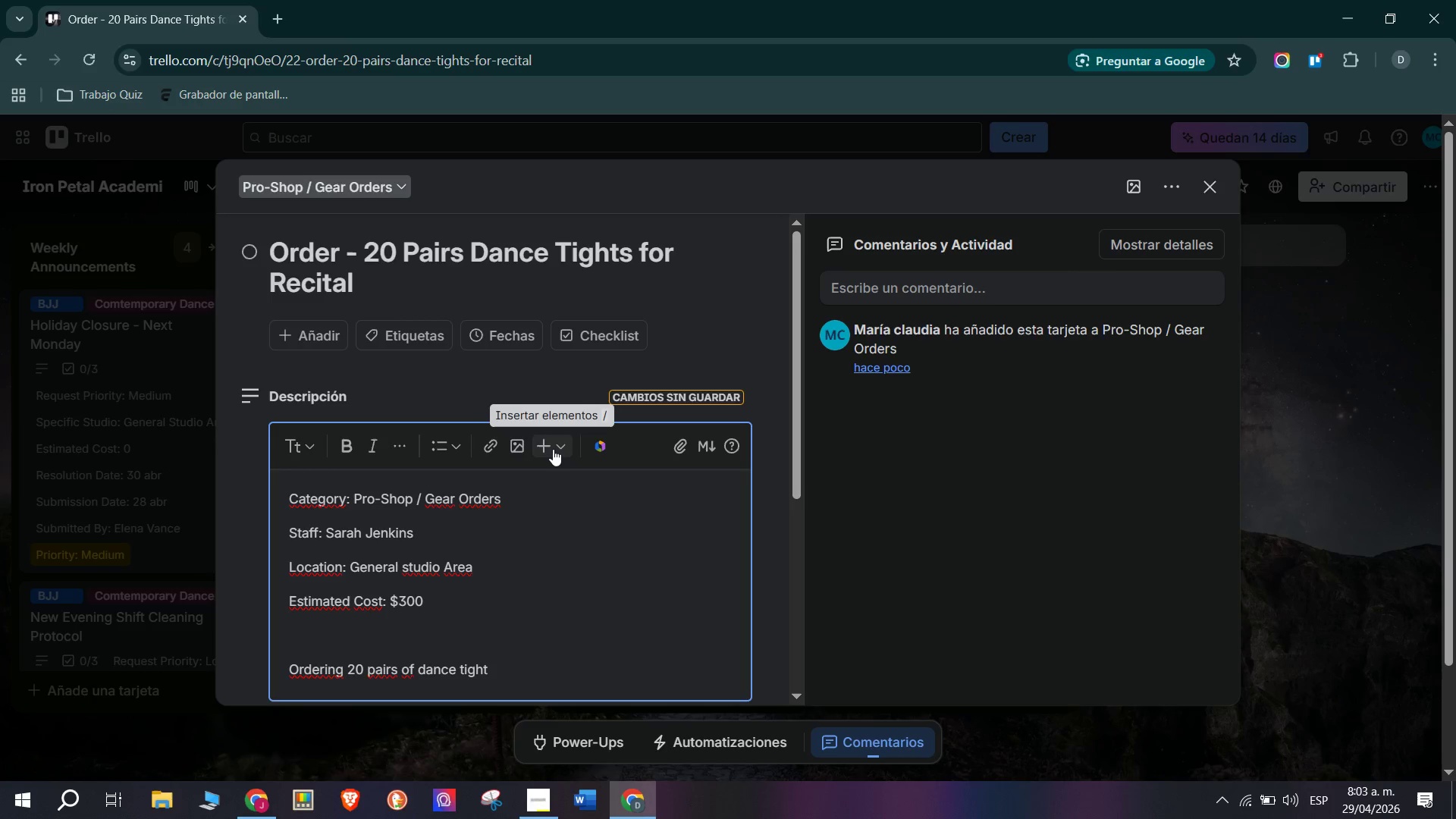 
wait(6.89)
 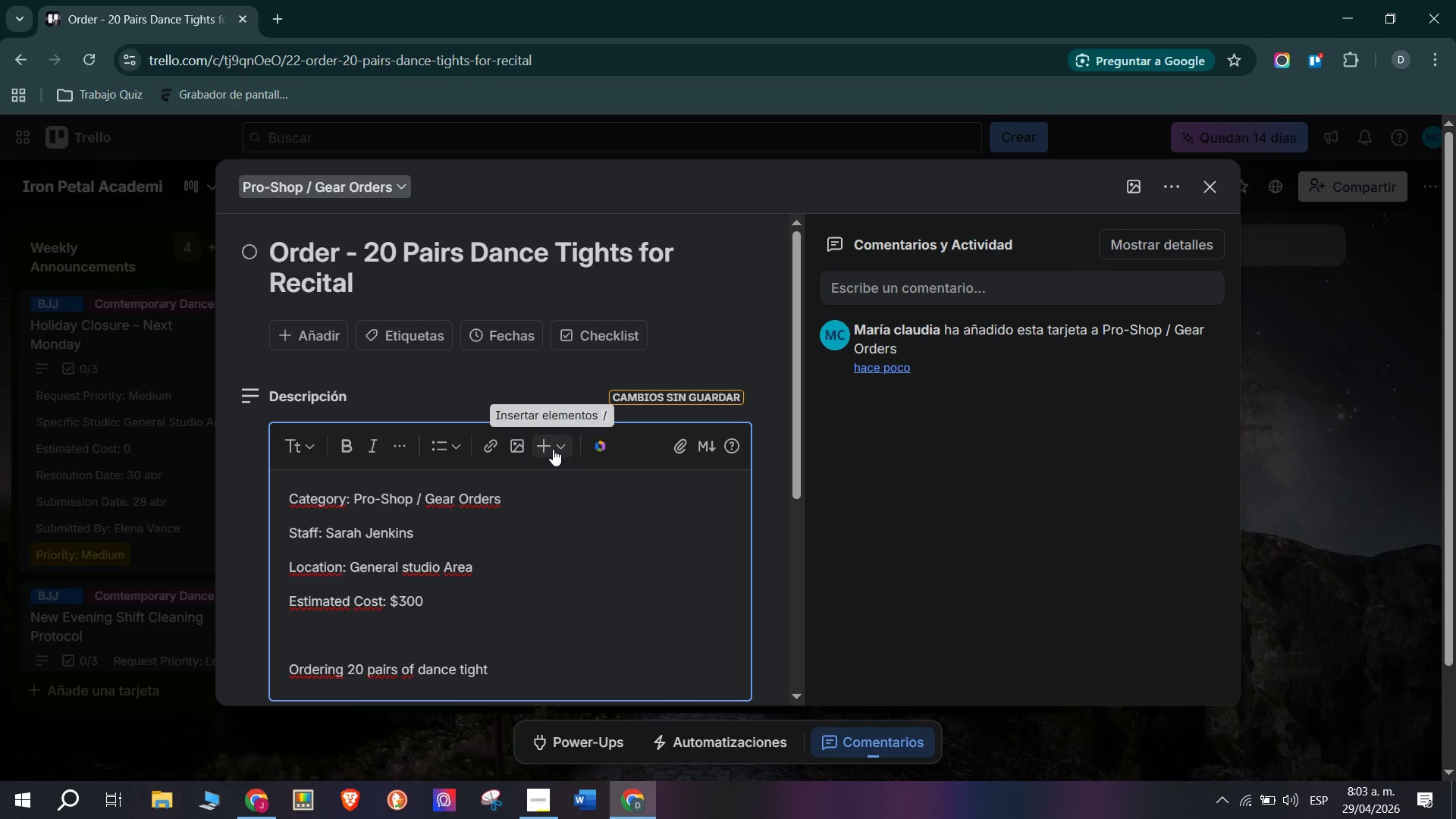 
type(s for the upcoming spring recital. Six)
key(Backspace)
type(zes requested> 6 x )
 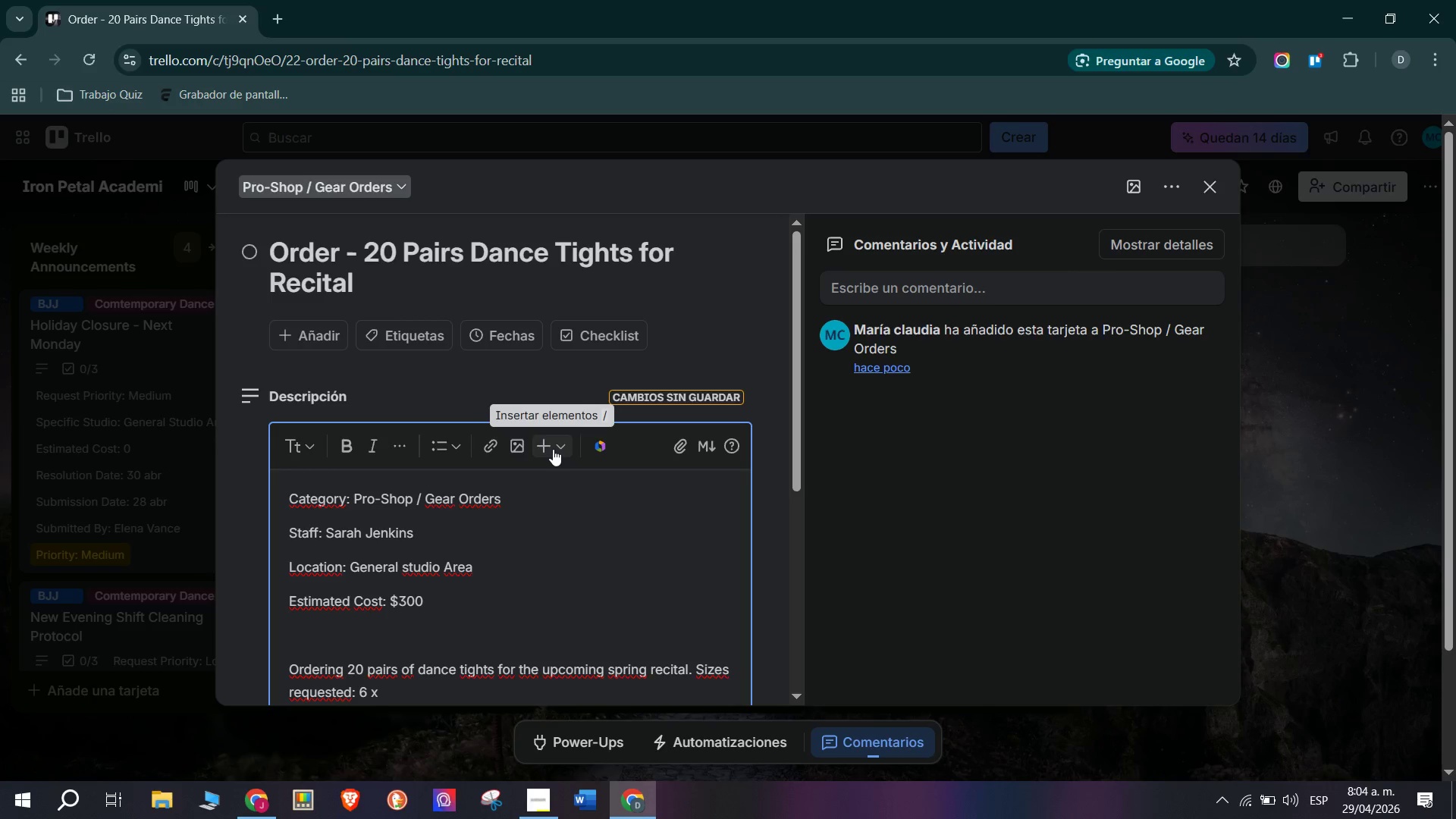 
type(Small )
key(Backspace)
type(, 8 x Medium, 6 x Lar)
key(Backspace)
type(rge. B)
 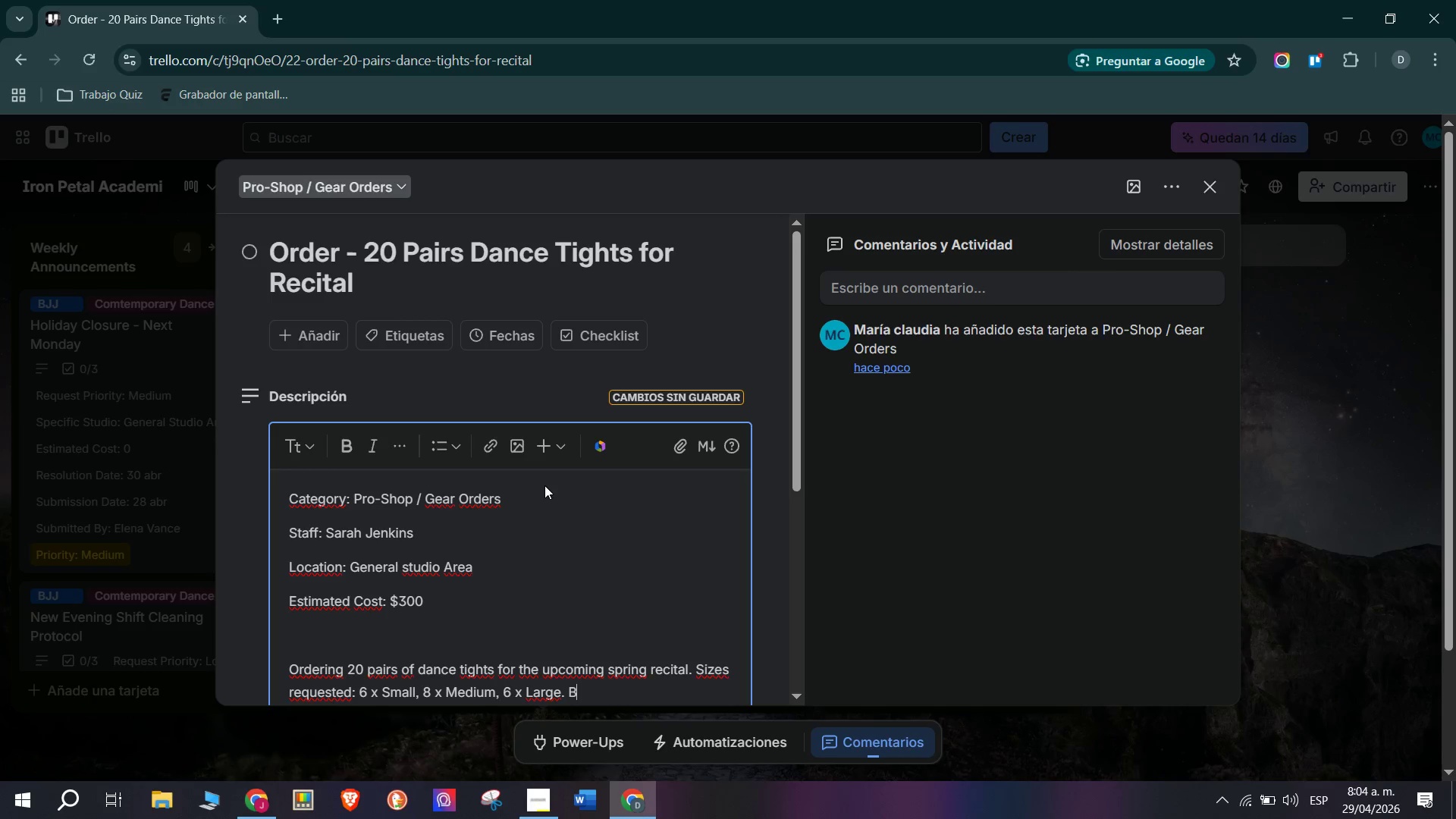 
wait(7.17)
 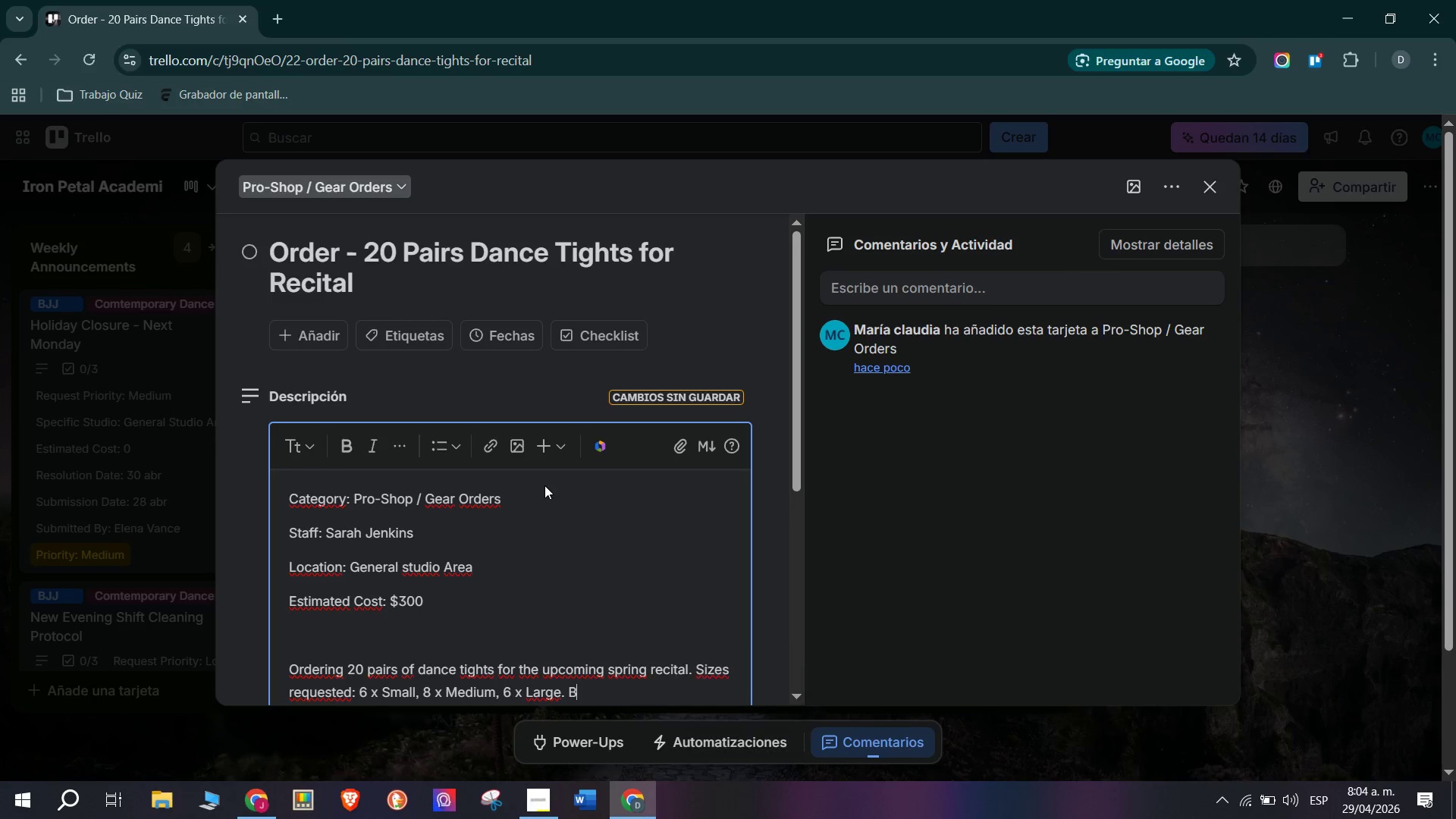 
type(allets)
key(Backspace)
type( pink color)
 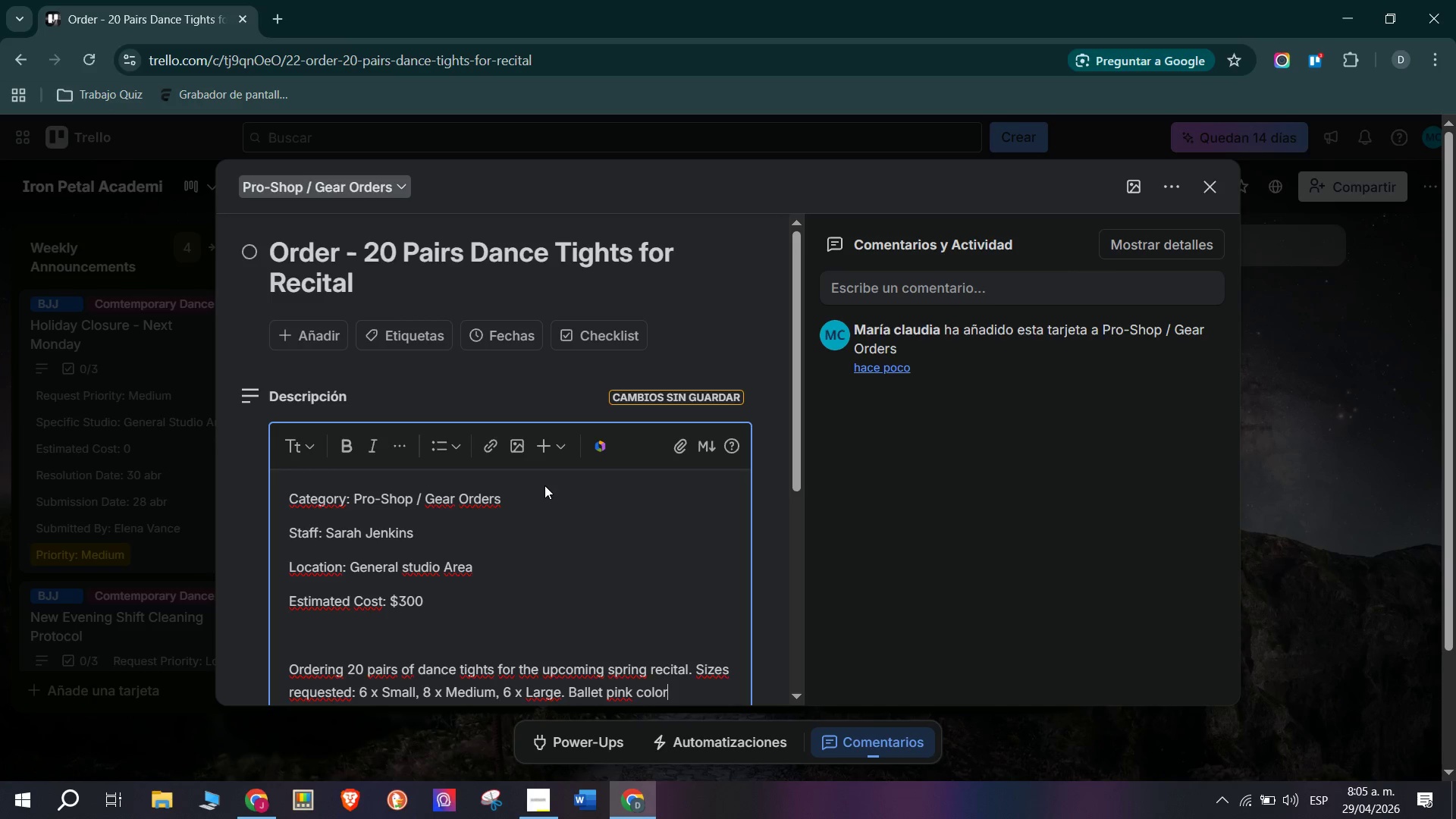 
wait(28.73)
 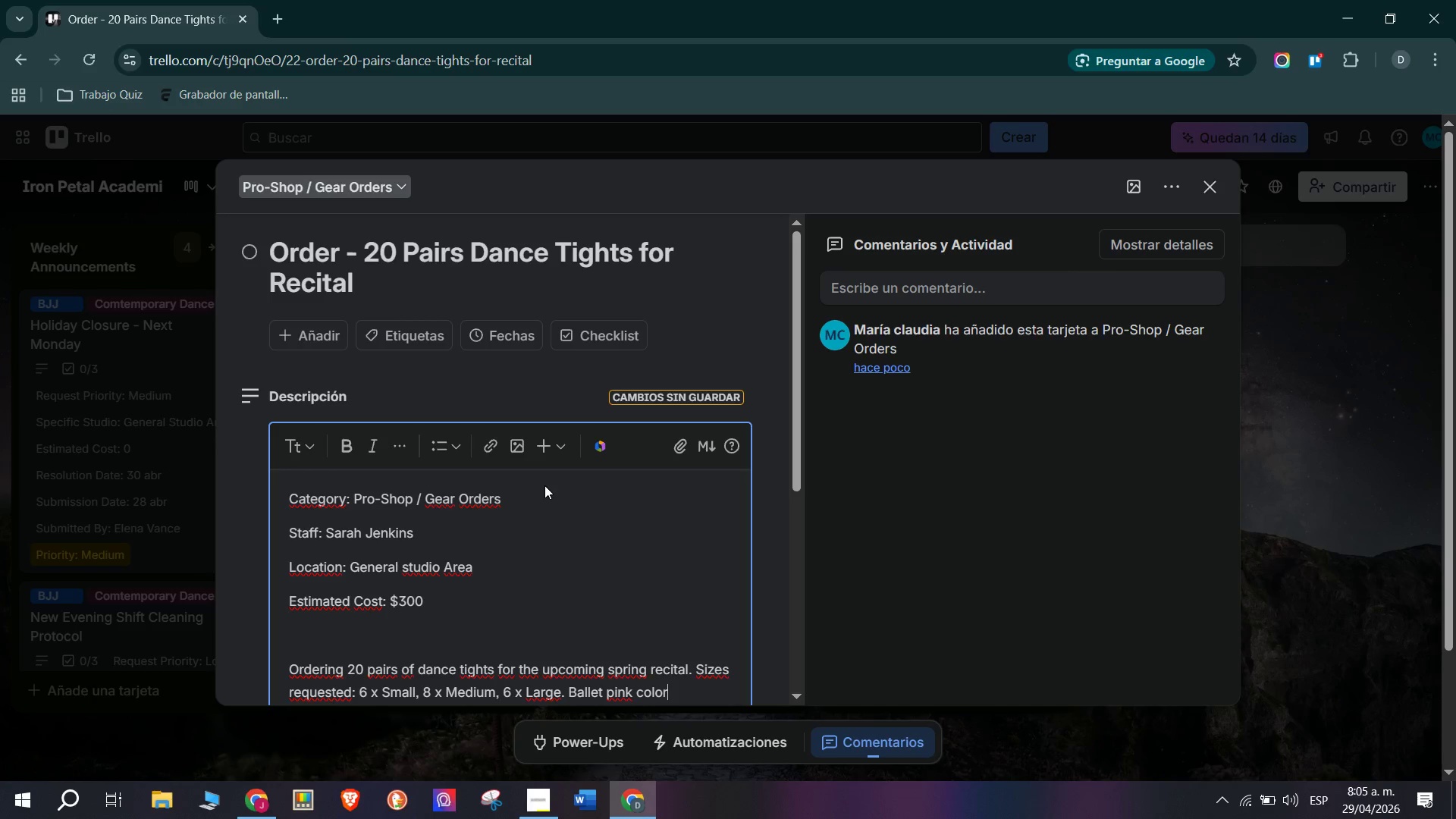 
key(Period)
 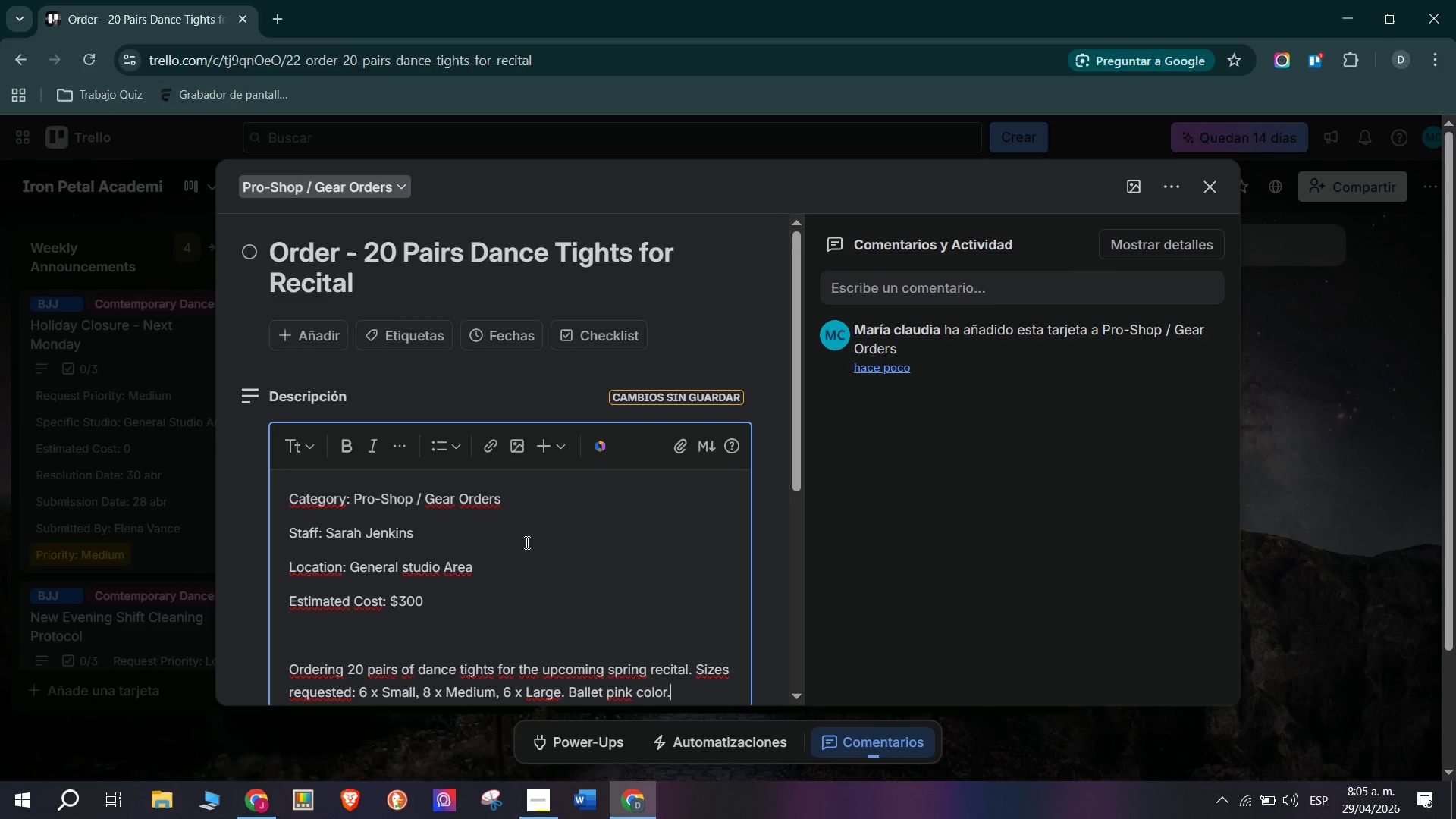 
type( Needed at least 2 week)
 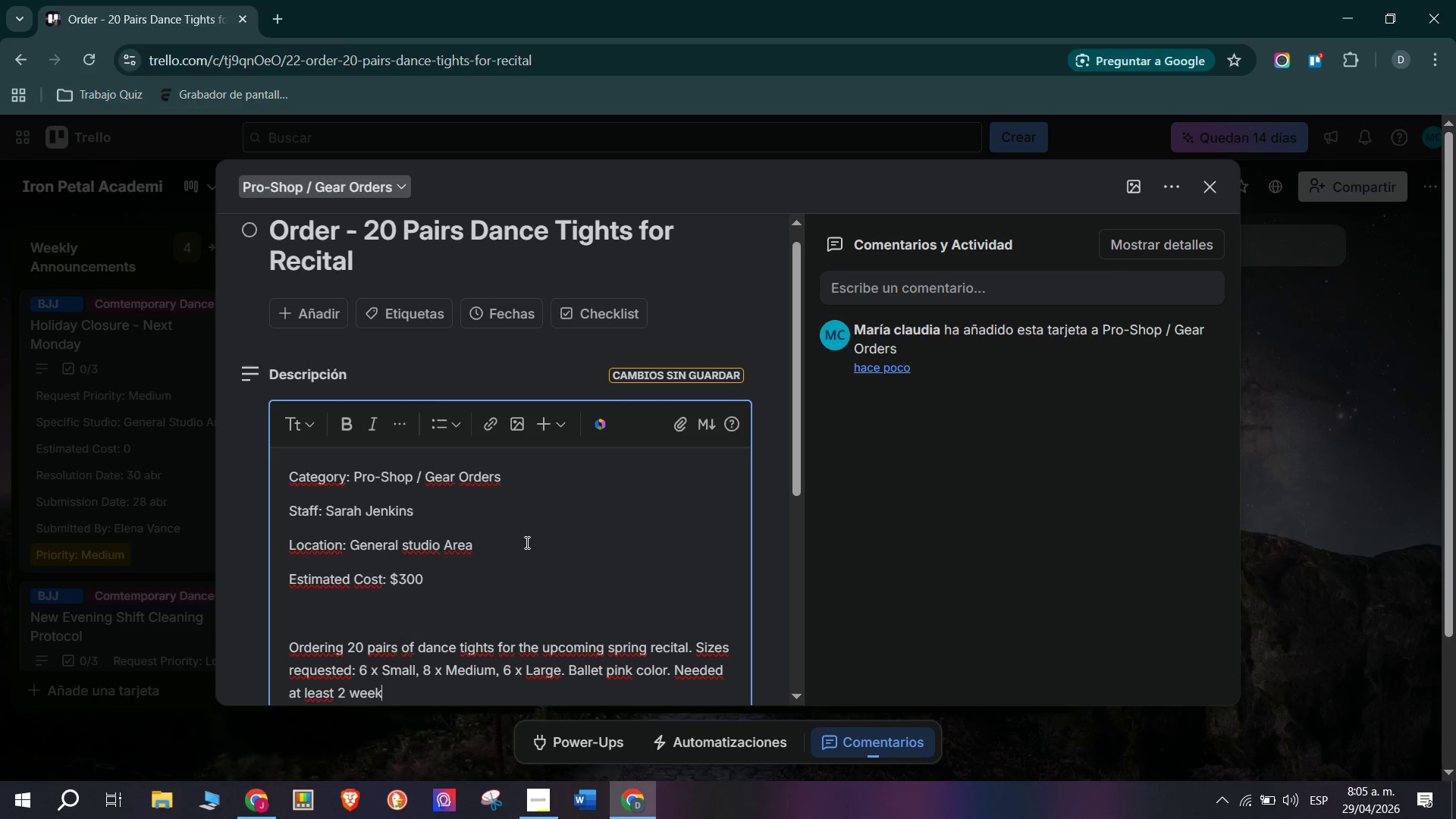 
wait(5.95)
 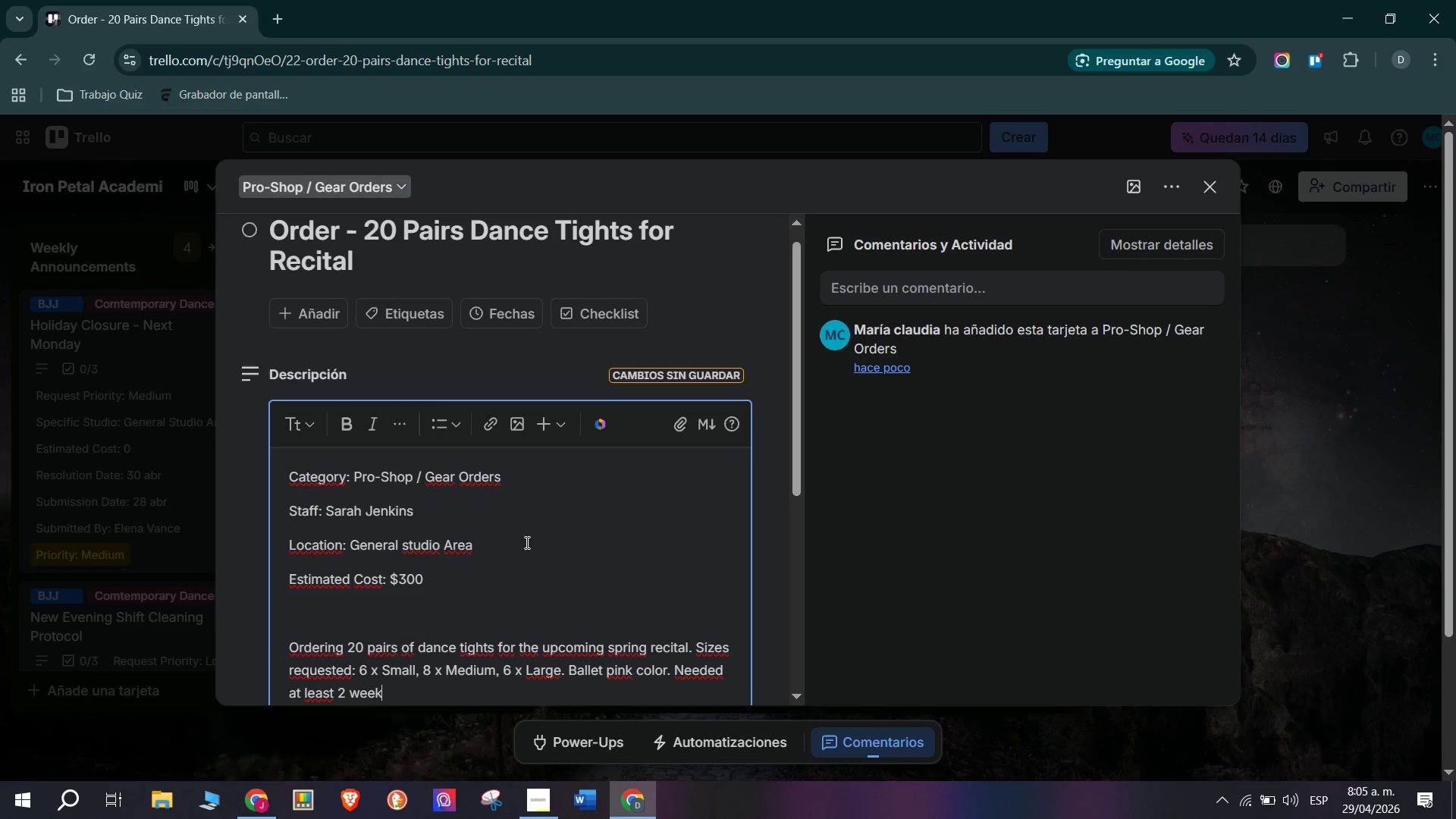 
type(s before recital date. Budget approved by operations manager.)
 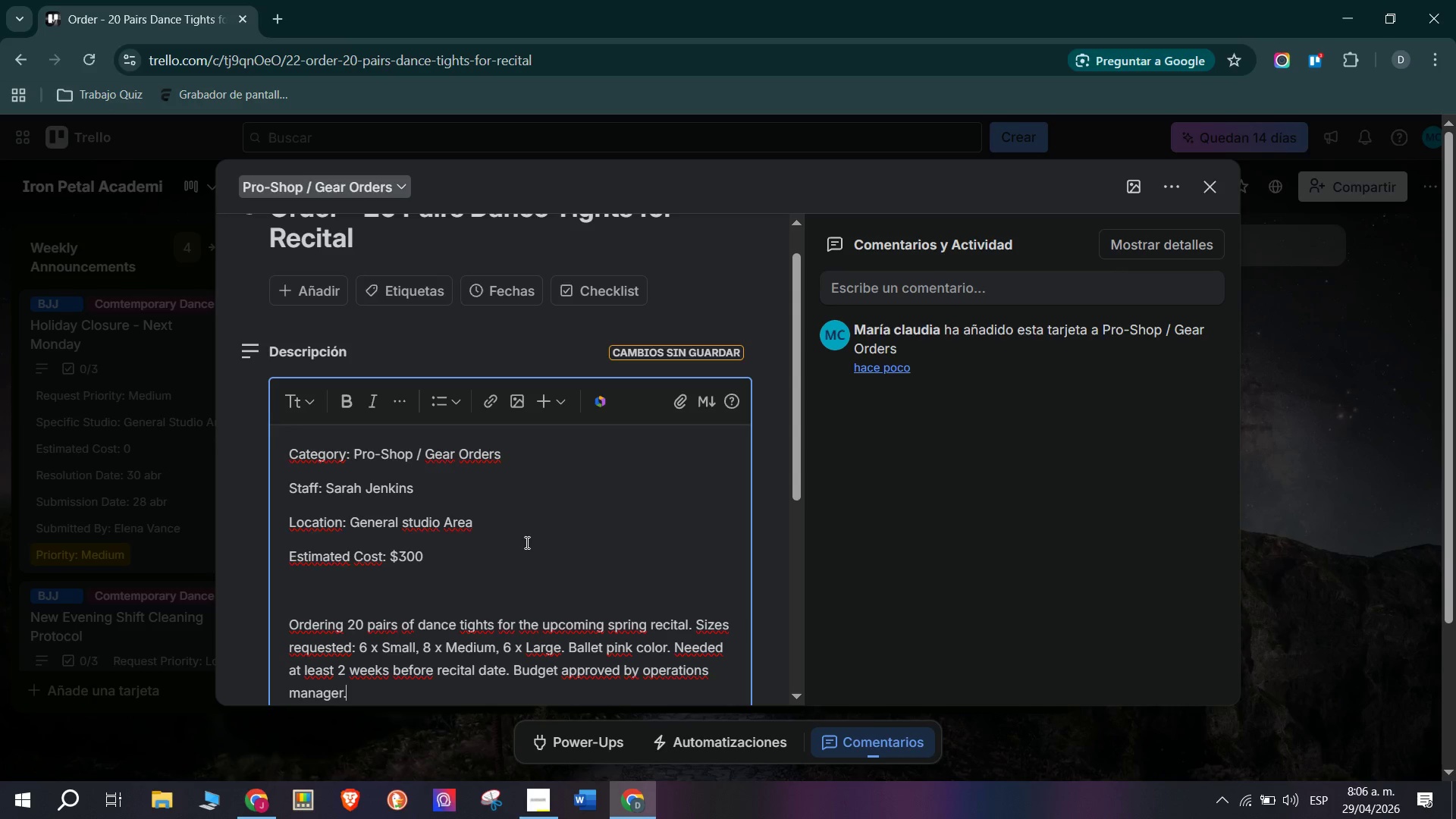 
key(Enter)
 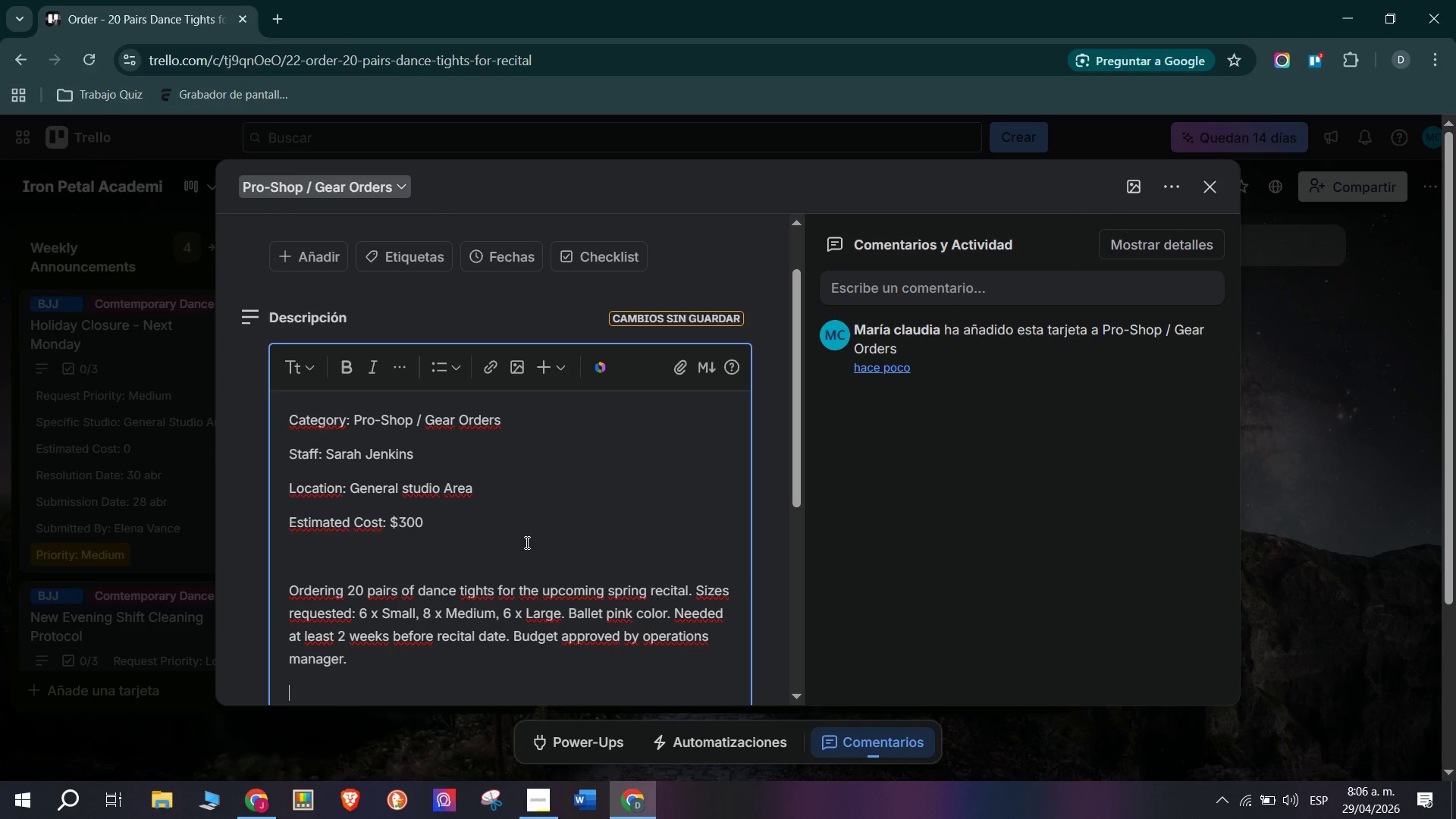 
key(Backspace)
 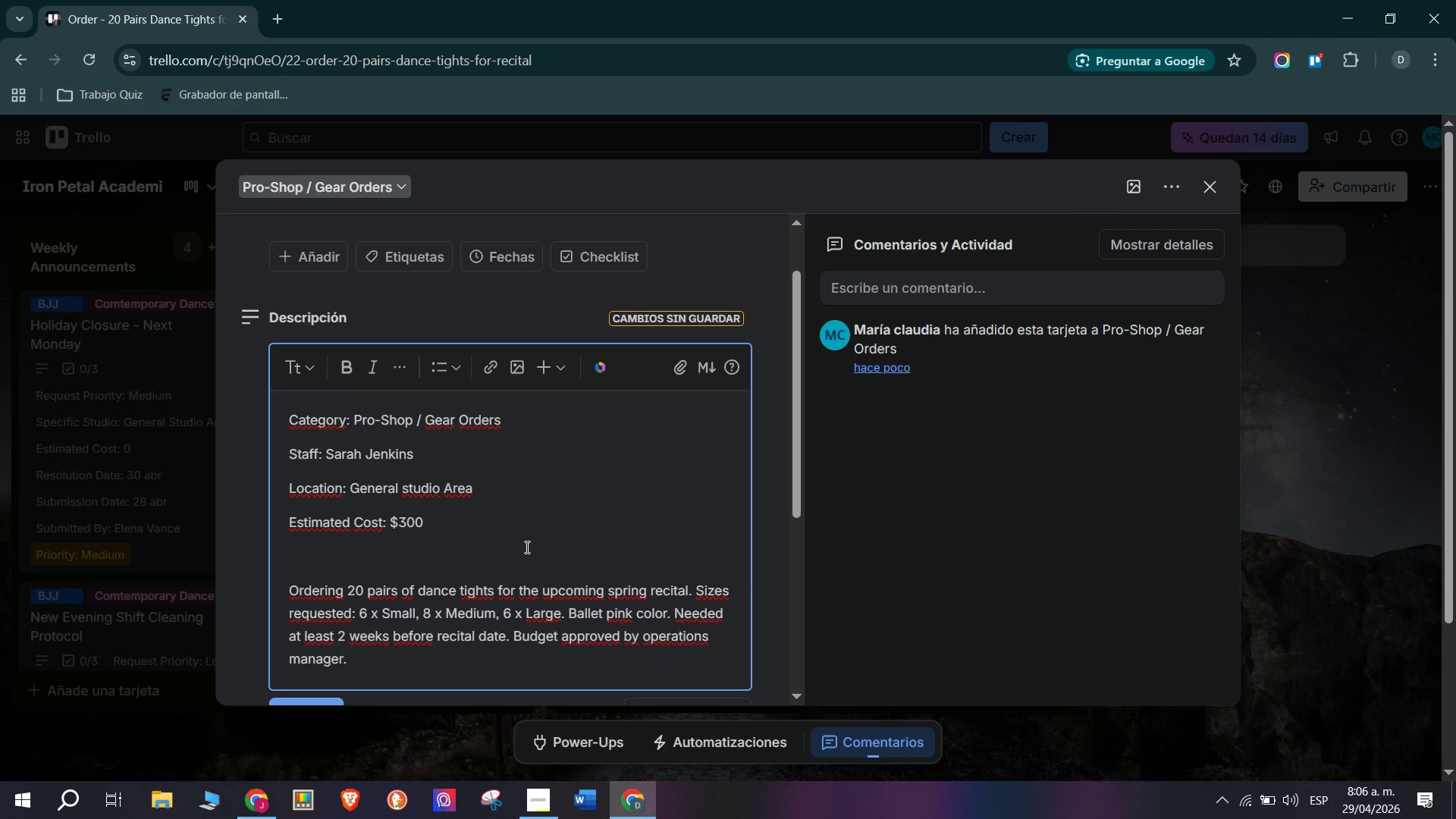 
scroll: coordinate [535, 547], scroll_direction: down, amount: 3.0
 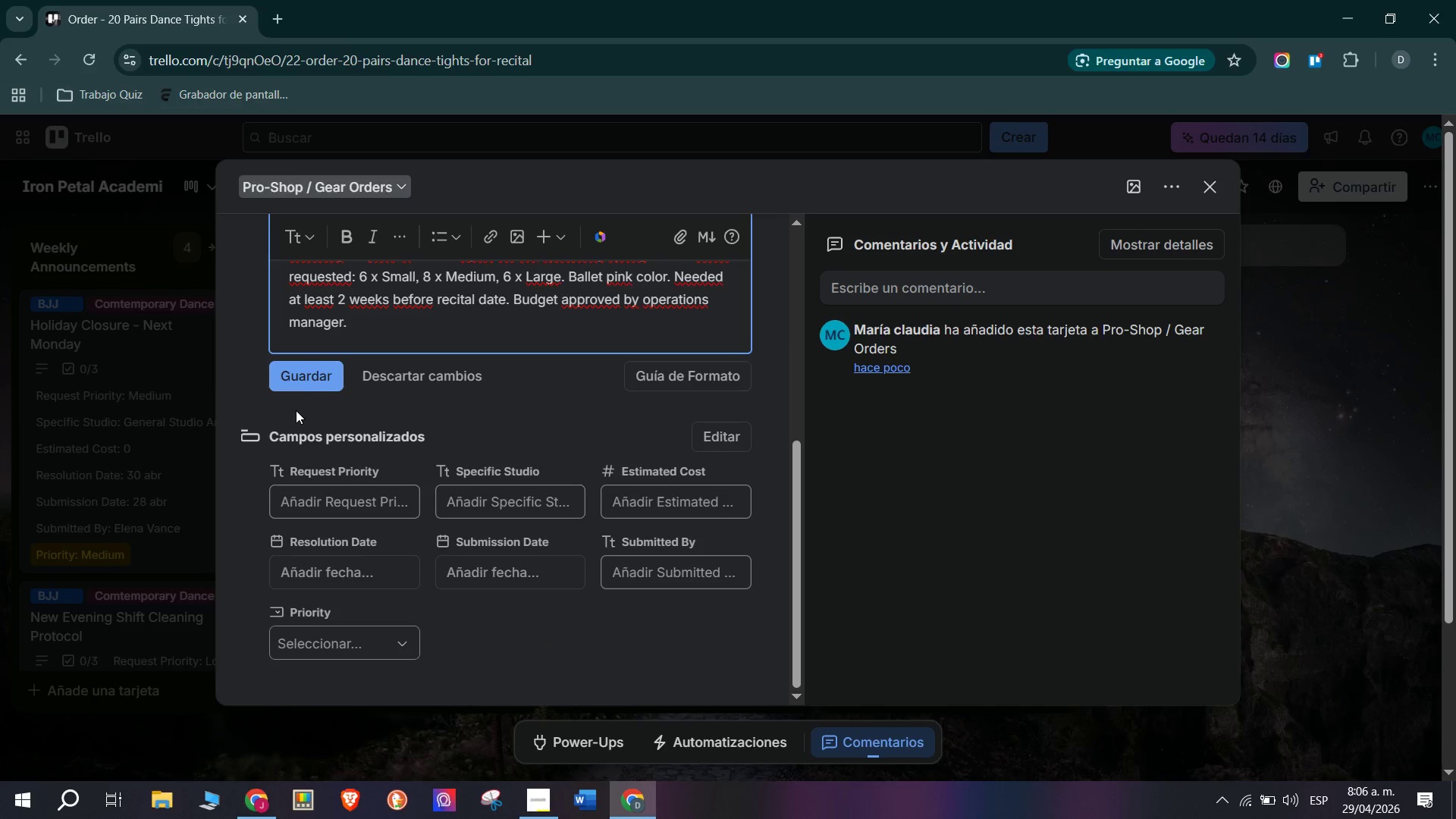 
left_click([297, 382])
 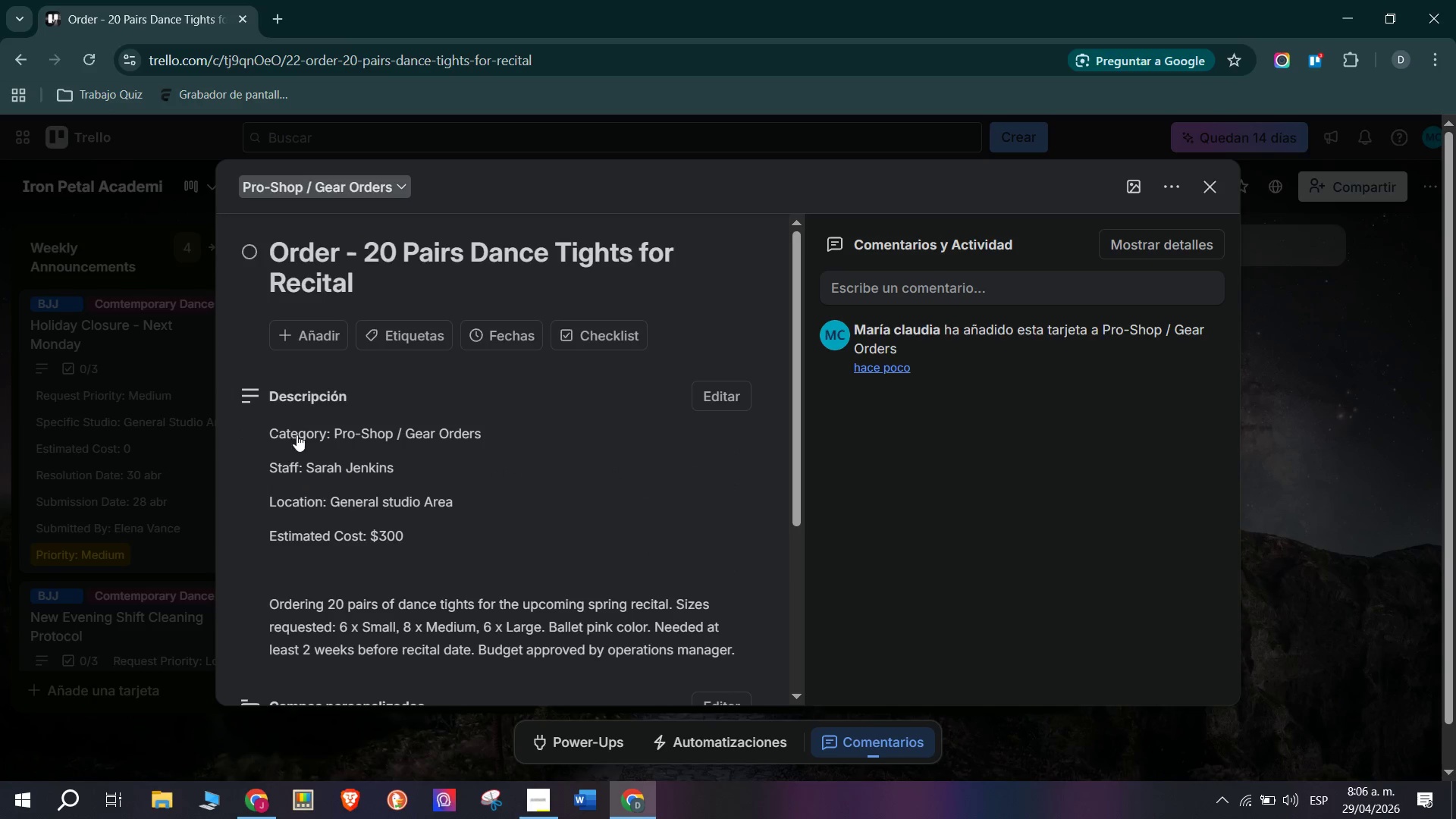 
scroll: coordinate [314, 507], scroll_direction: down, amount: 2.0
 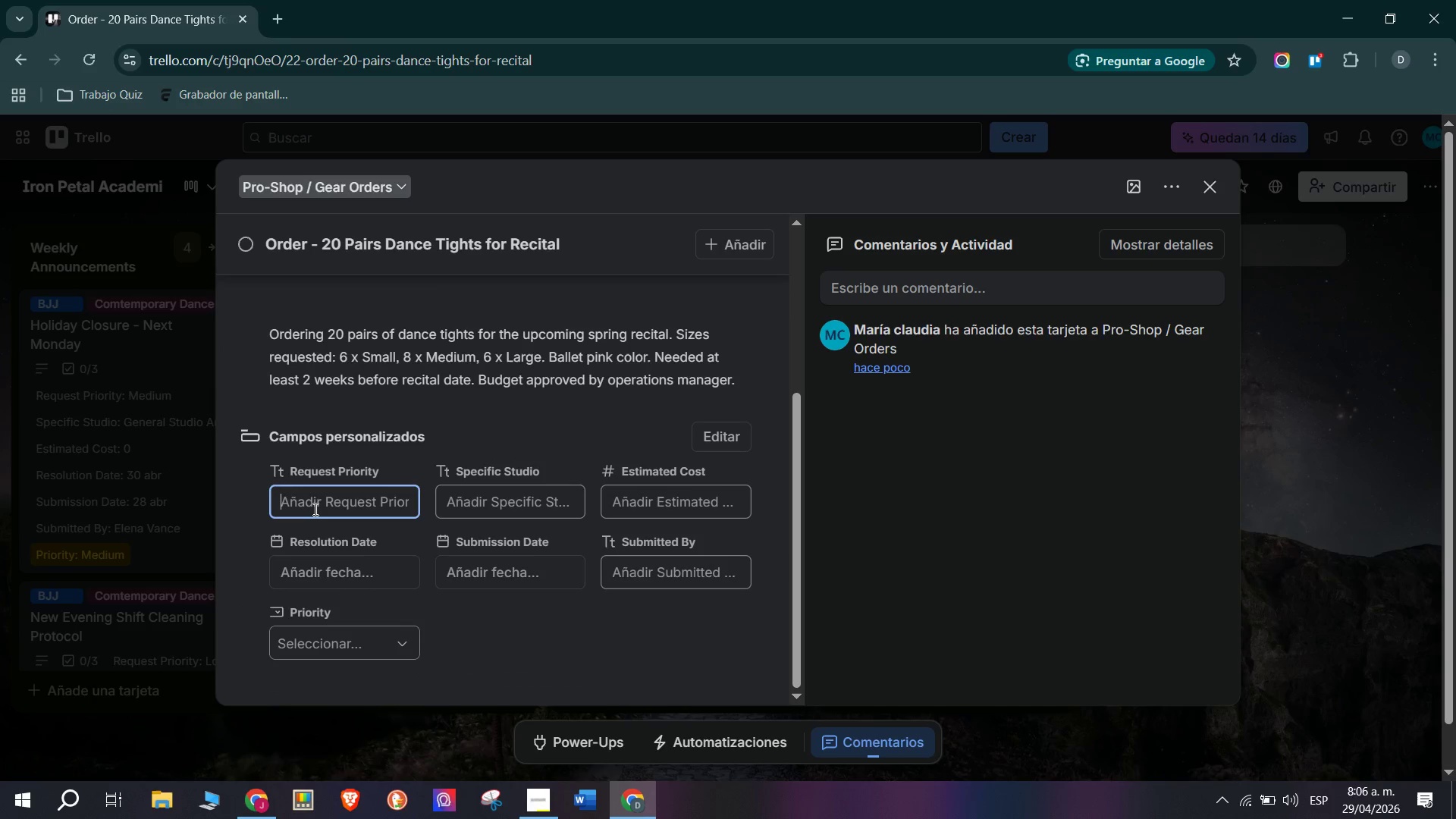 
wait(5.35)
 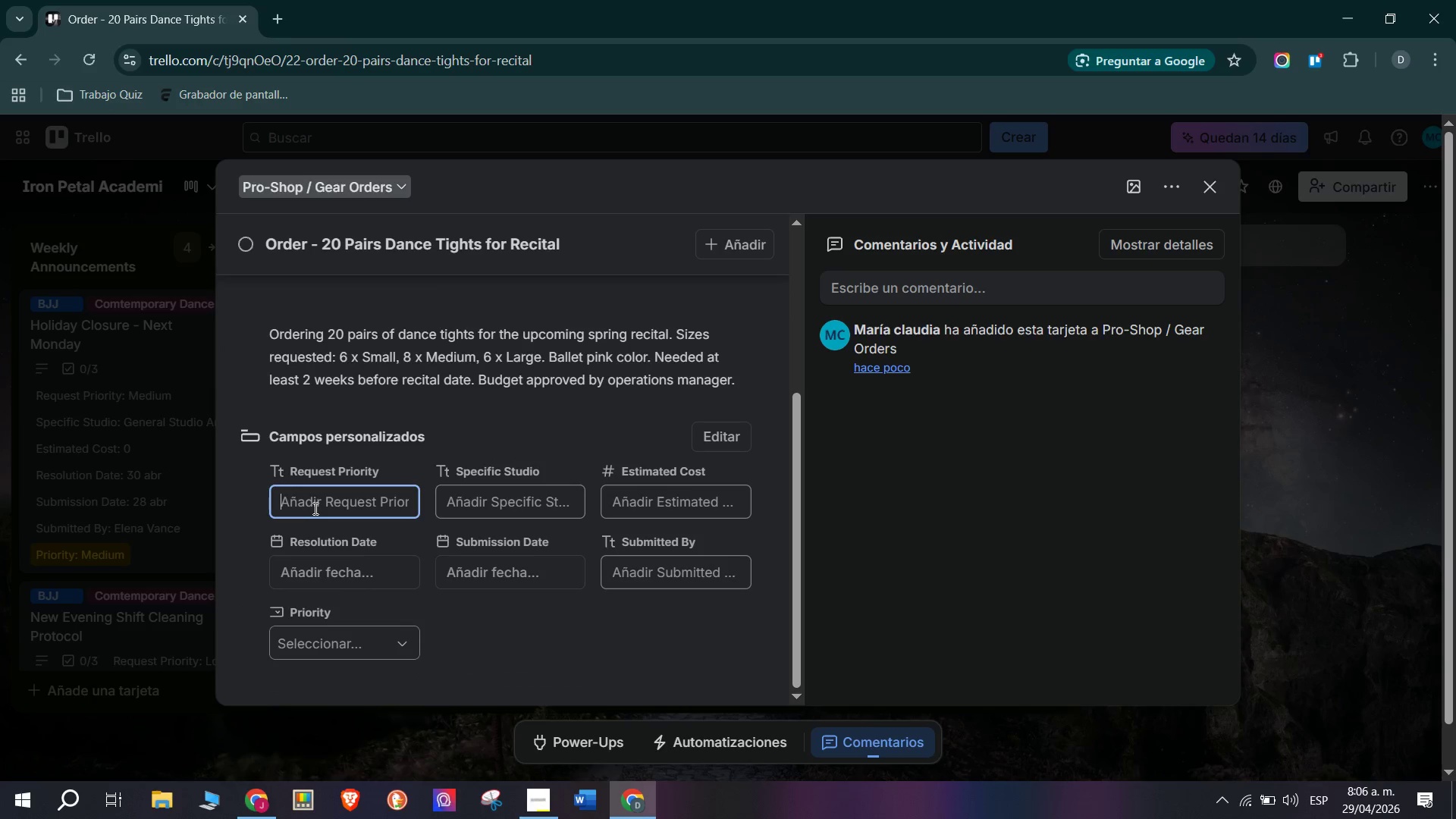 
type(Medium)
key(Tab)
type(General Studio Area)
key(Tab)
type(300)
key(Tab)
 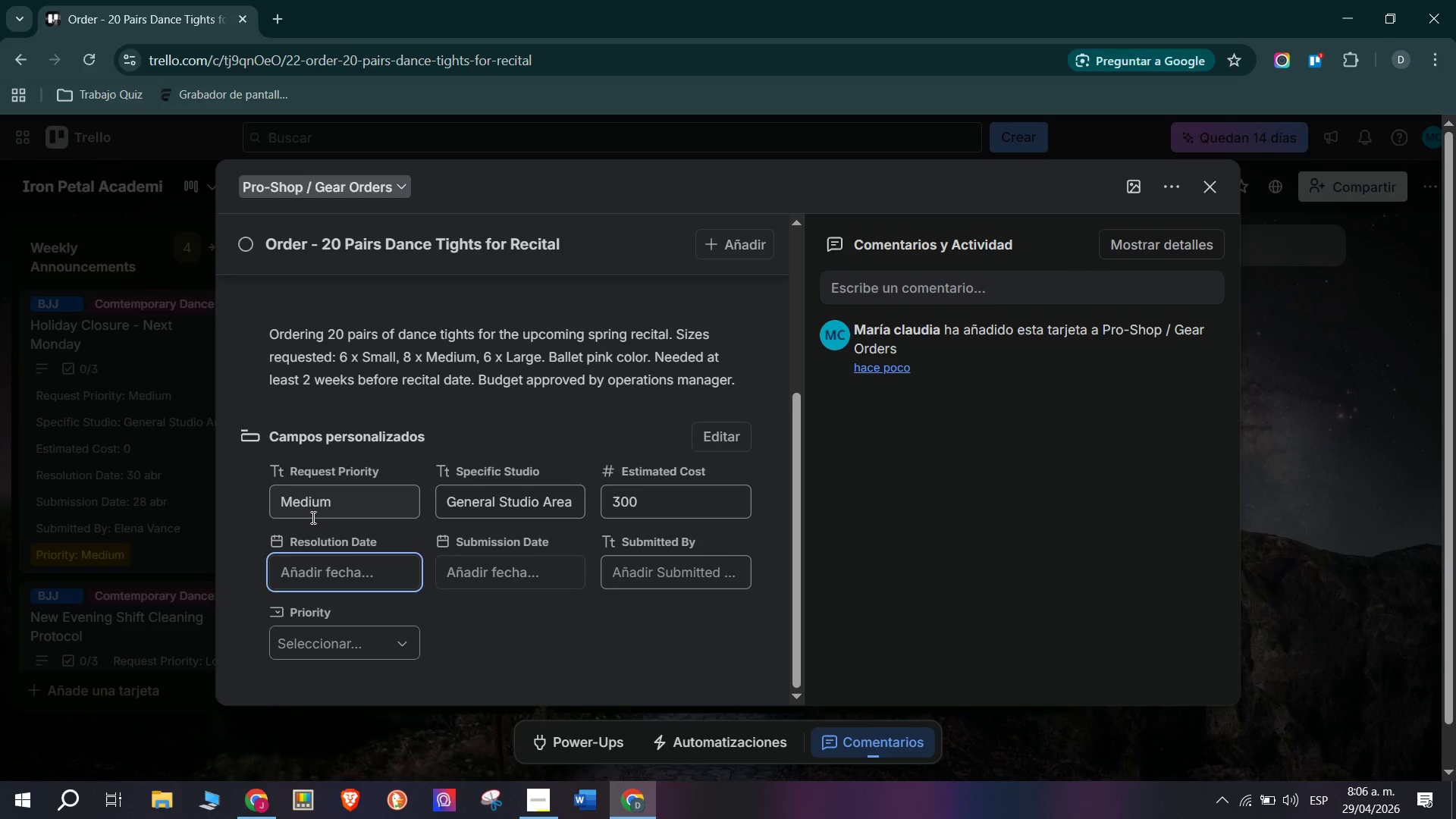 
left_click([353, 580])
 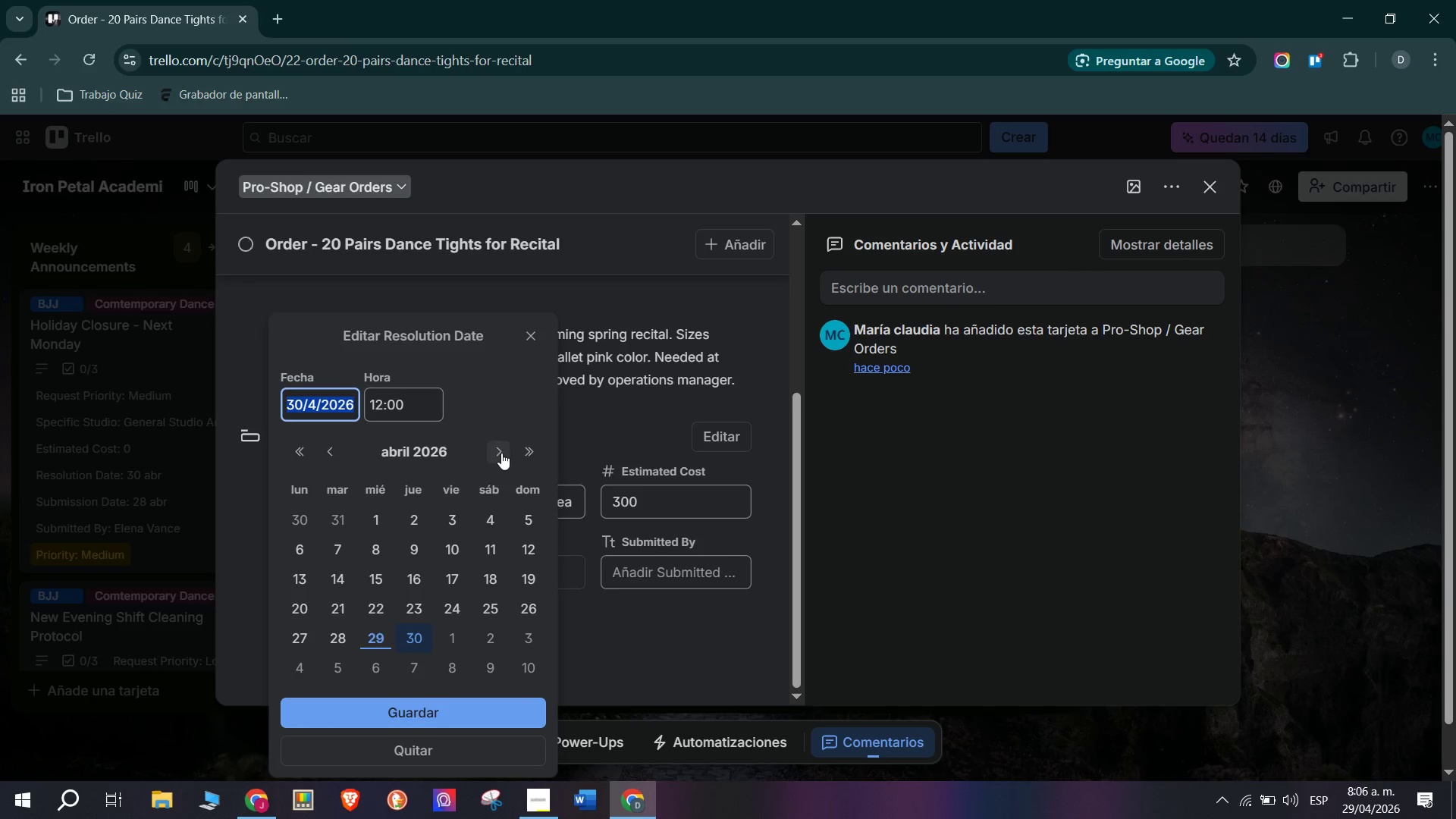 
left_click([497, 445])
 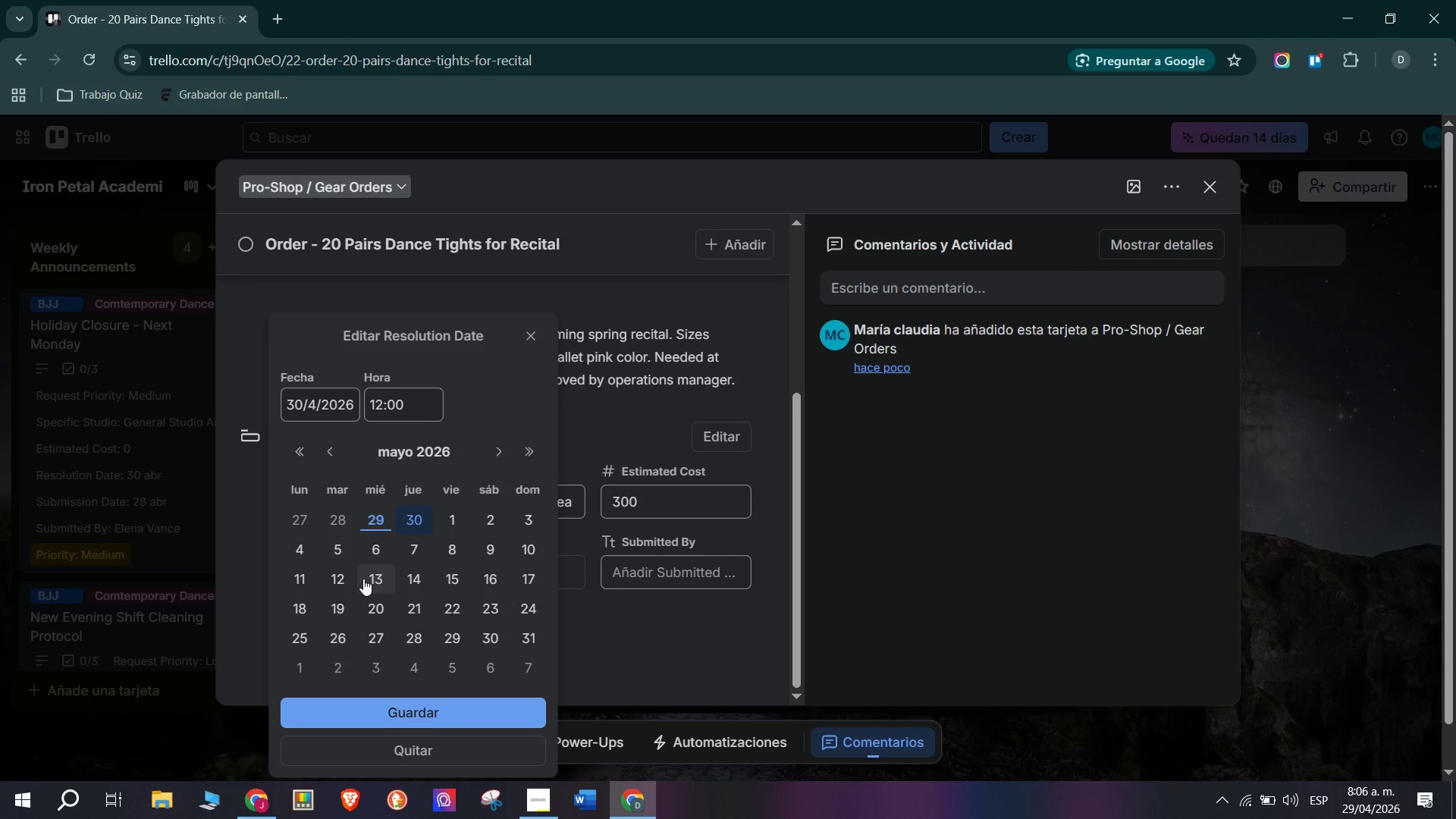 
left_click([350, 575])
 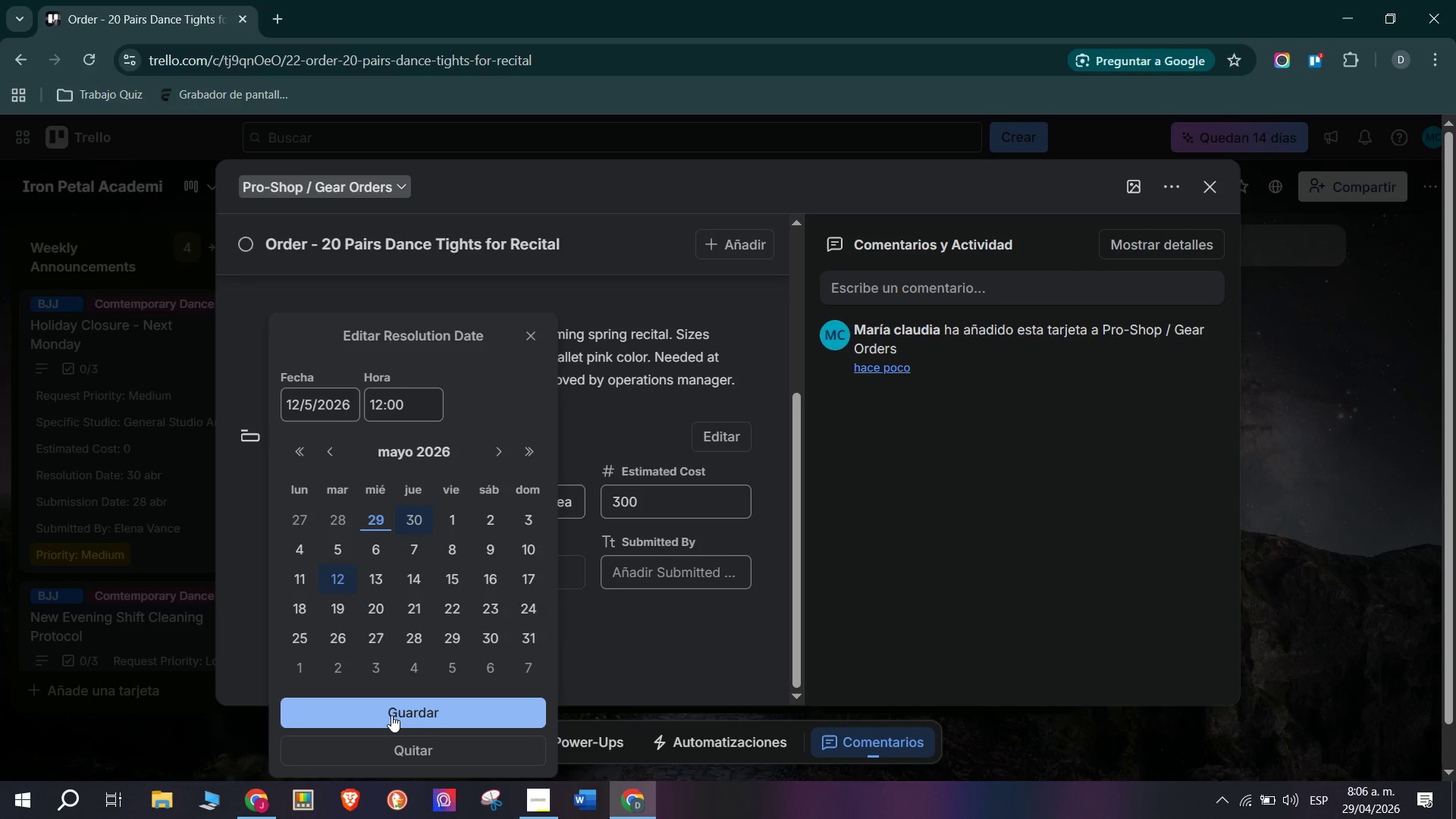 
left_click([391, 715])
 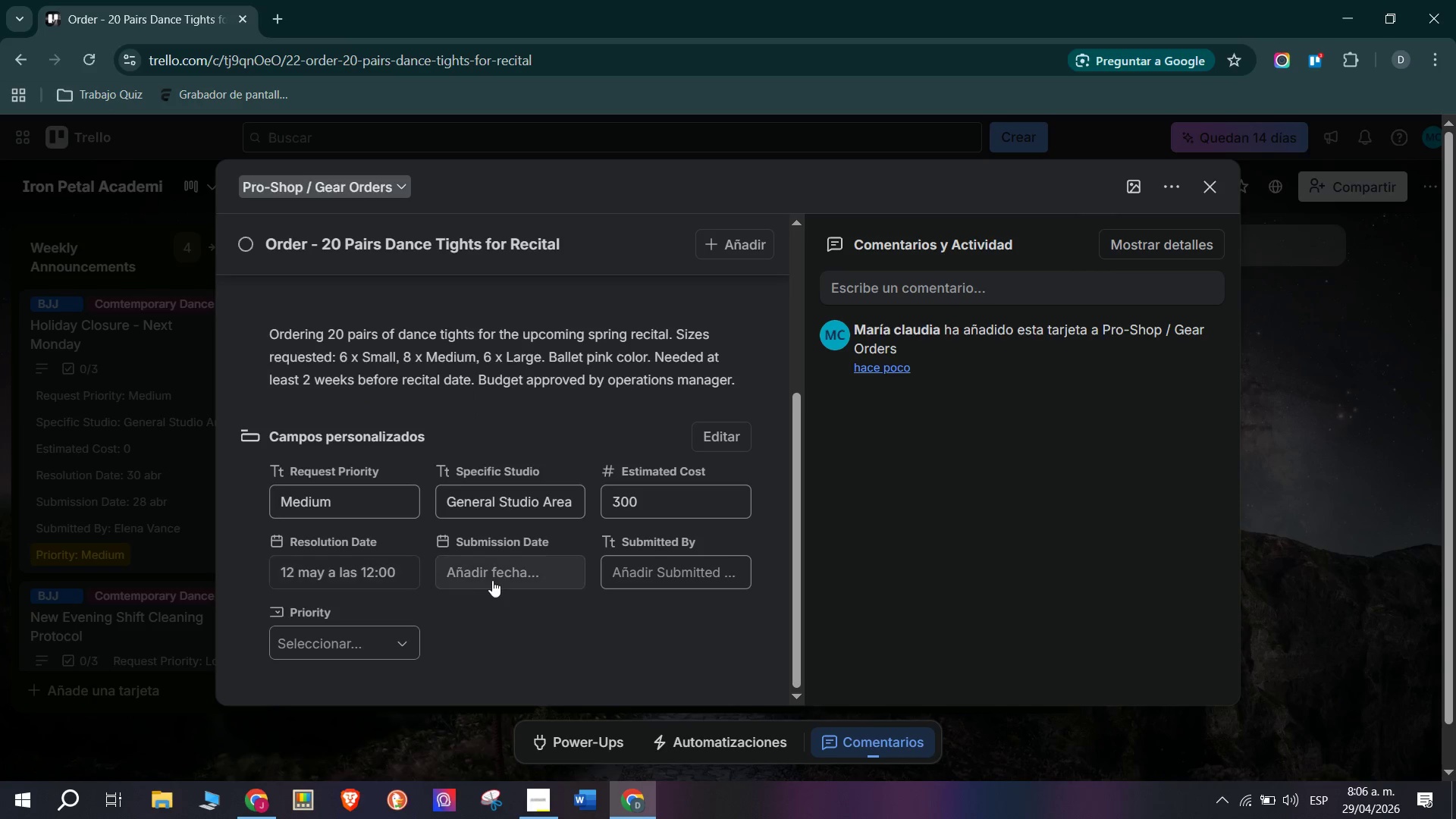 
left_click([494, 579])
 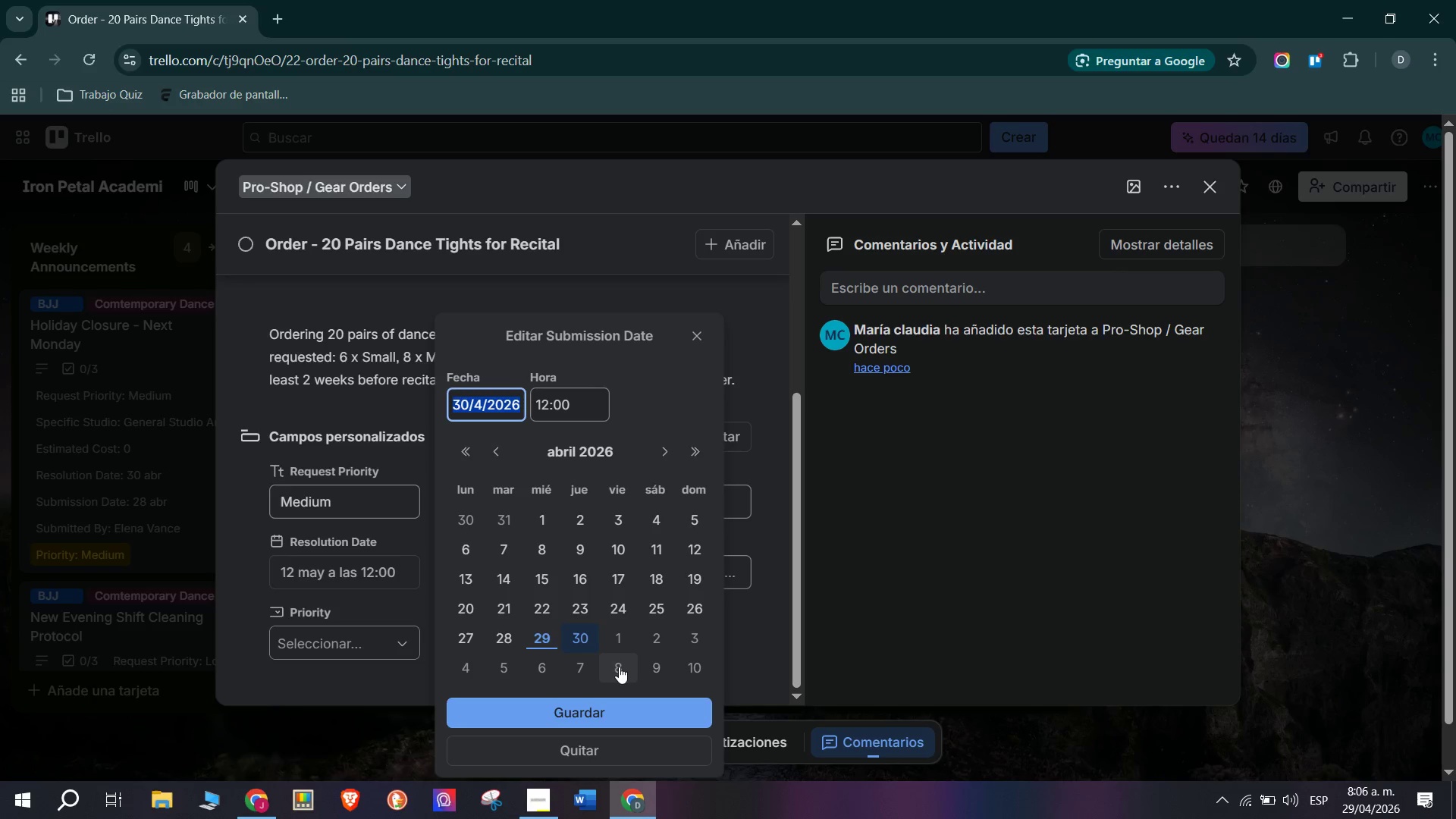 
left_click([625, 712])
 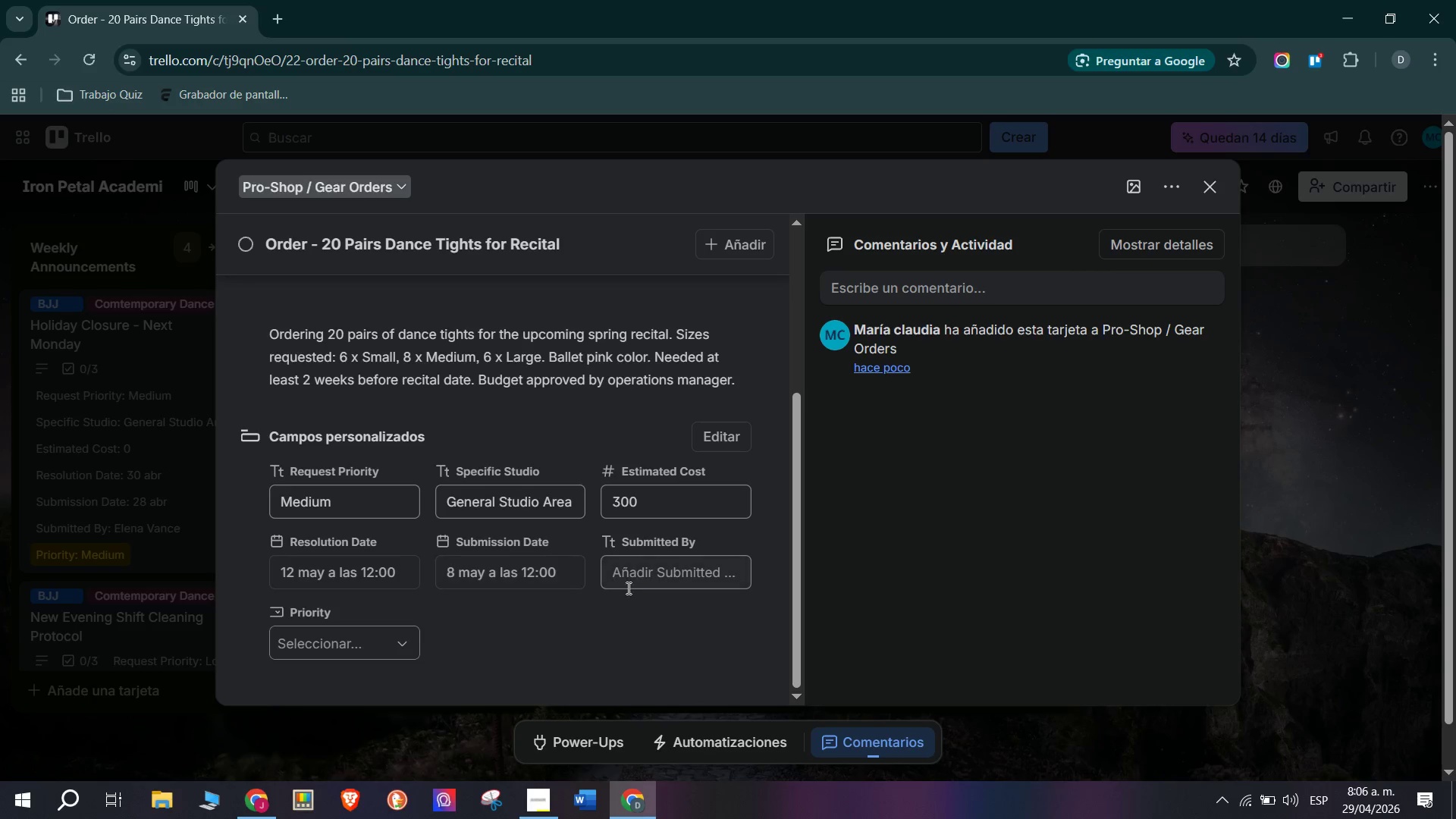 
left_click([638, 585])
 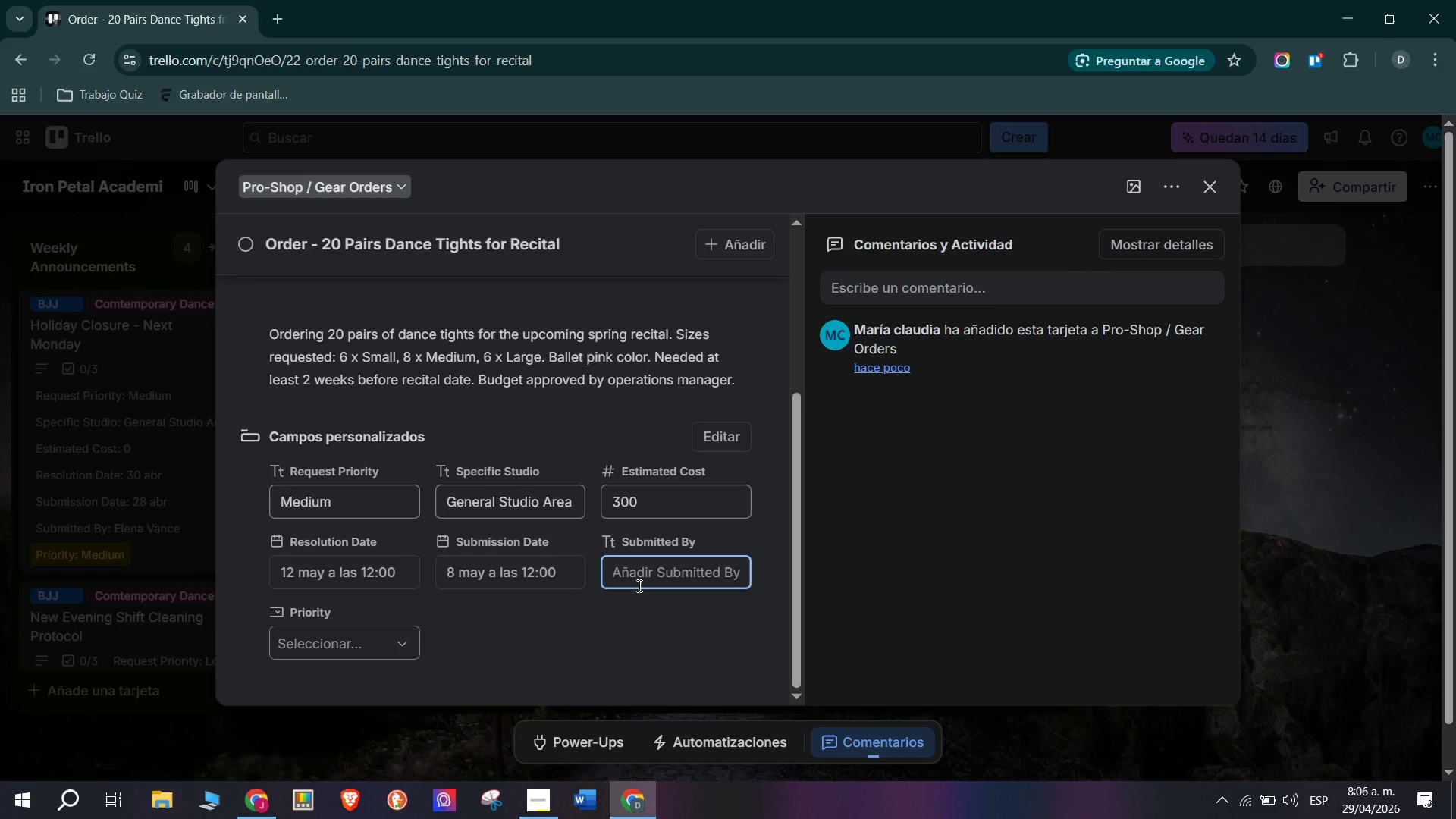 
type(Sarah Jenkins)
 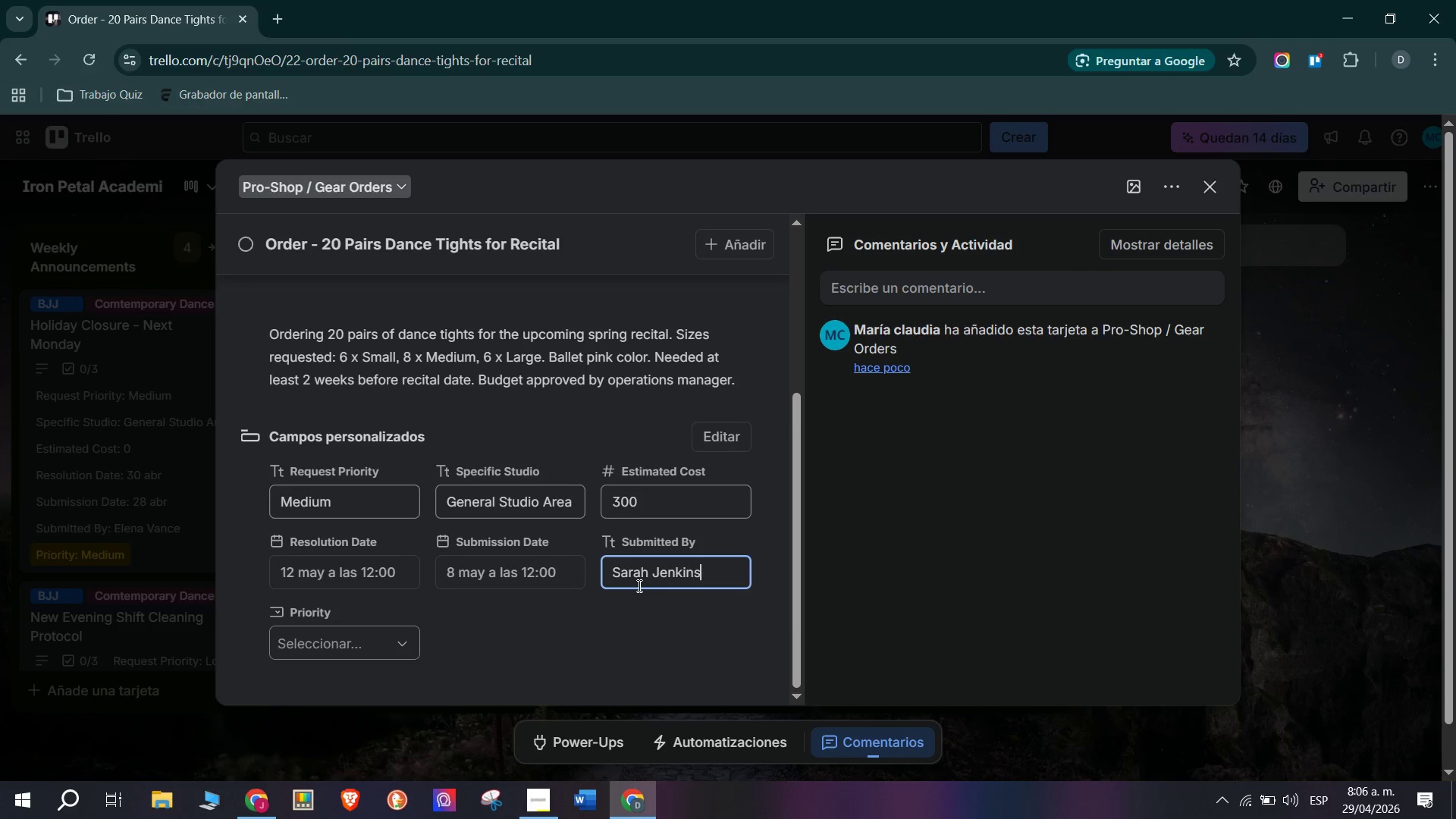 
key(Enter)
 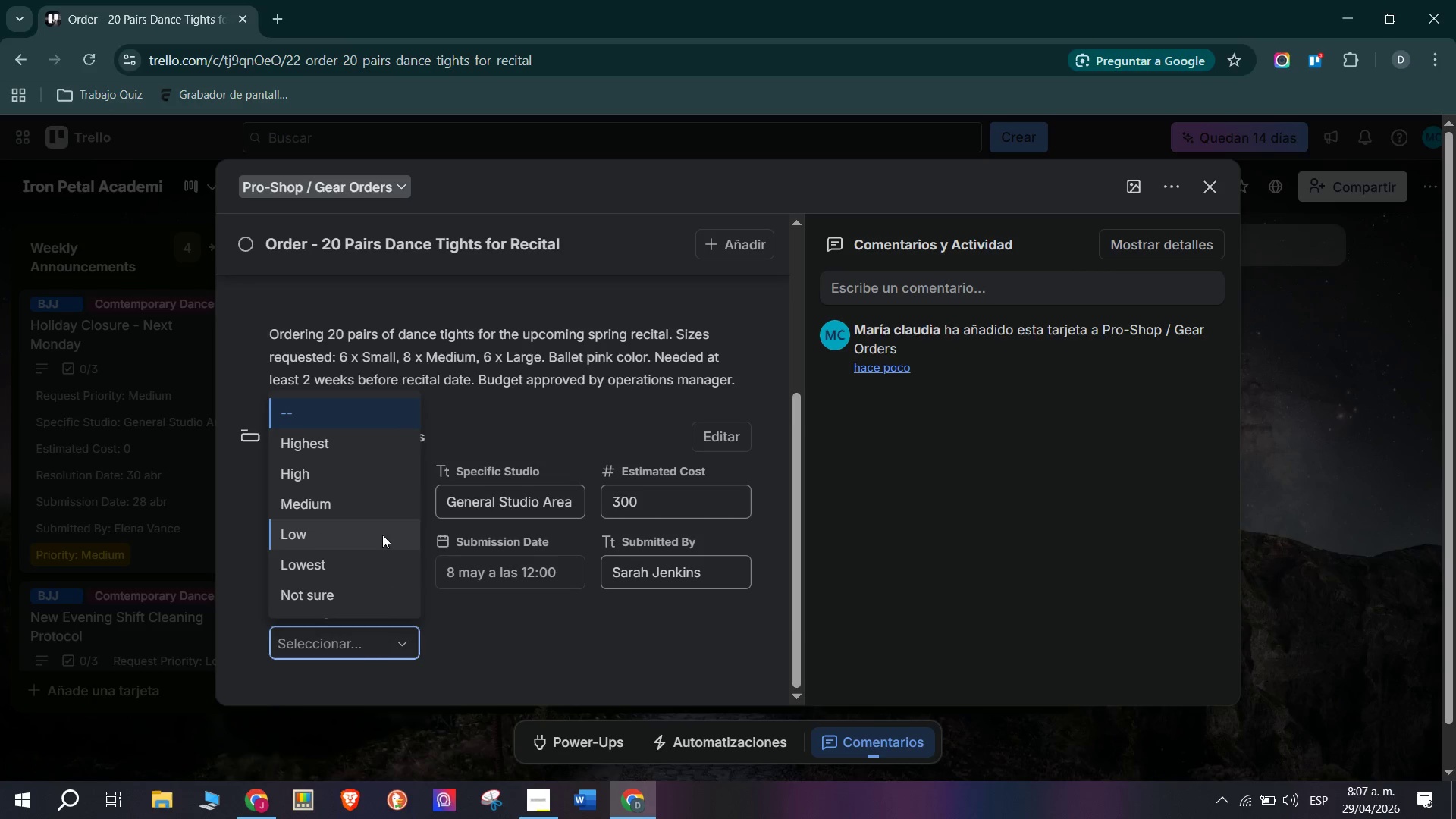 
wait(5.66)
 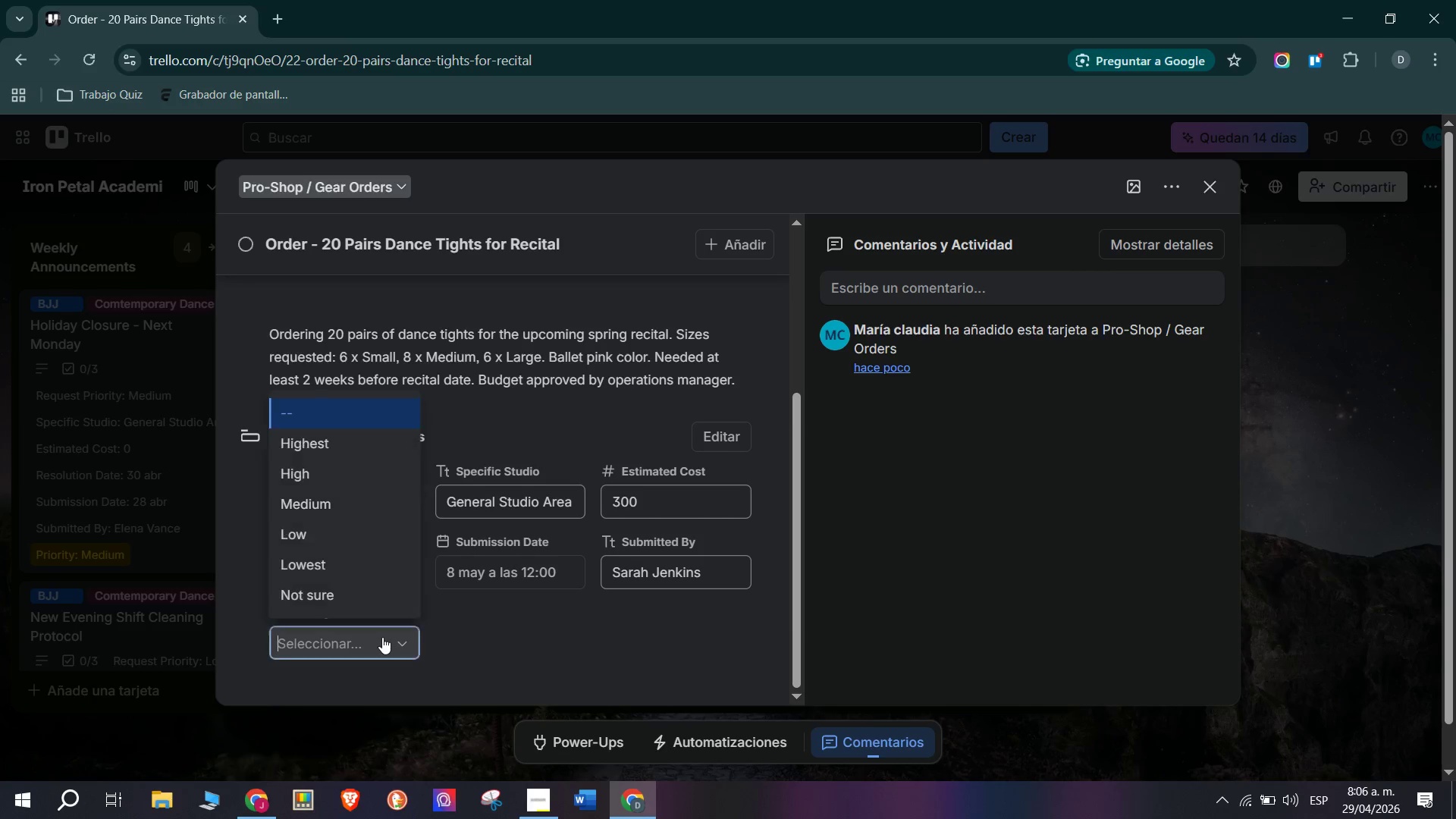 
scroll: coordinate [449, 632], scroll_direction: down, amount: 3.0
 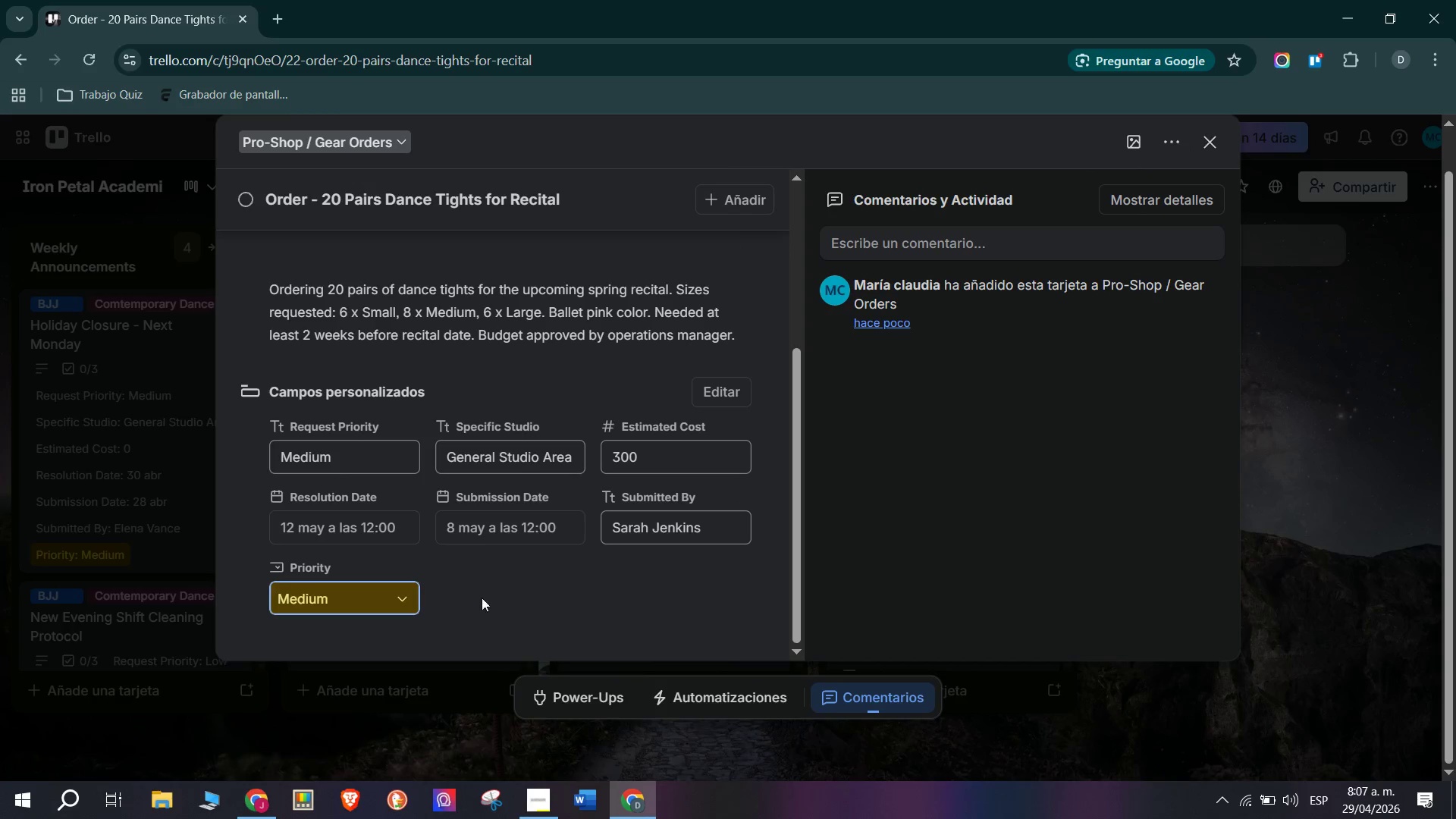 
scroll: coordinate [518, 444], scroll_direction: up, amount: 6.0
 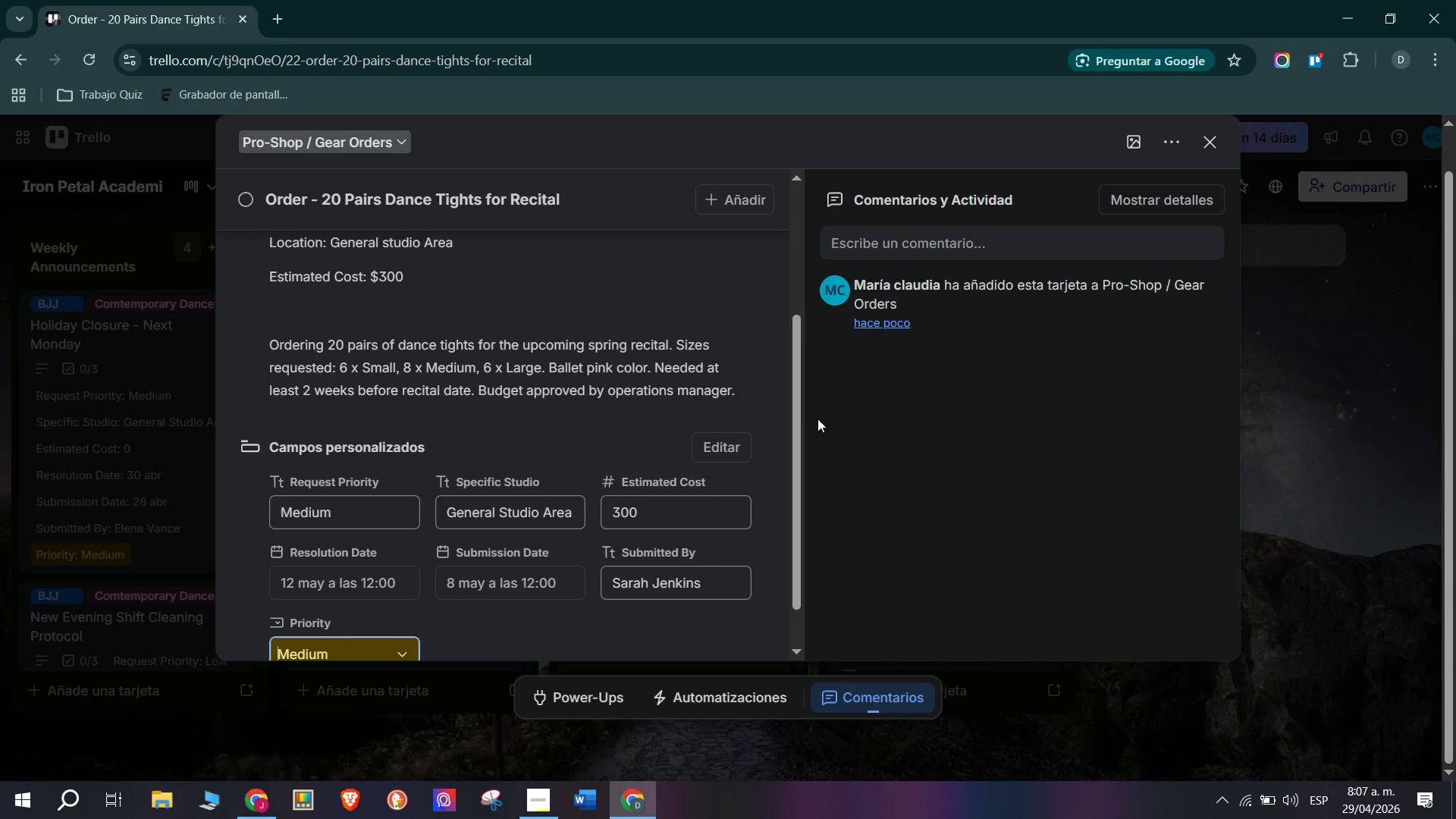 
left_click_drag(start_coordinate=[795, 419], to_coordinate=[796, 269])
 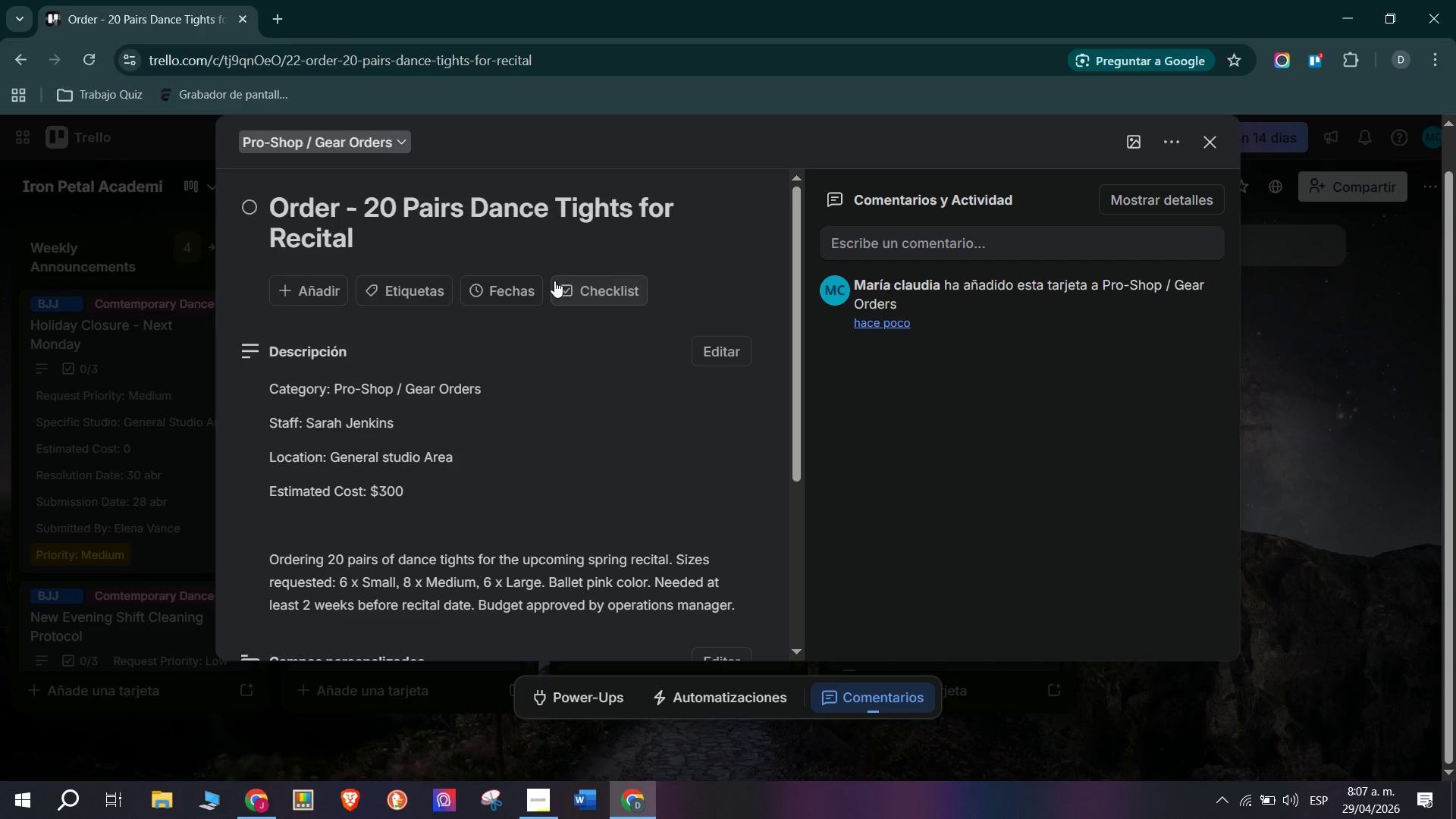 
left_click([589, 285])
 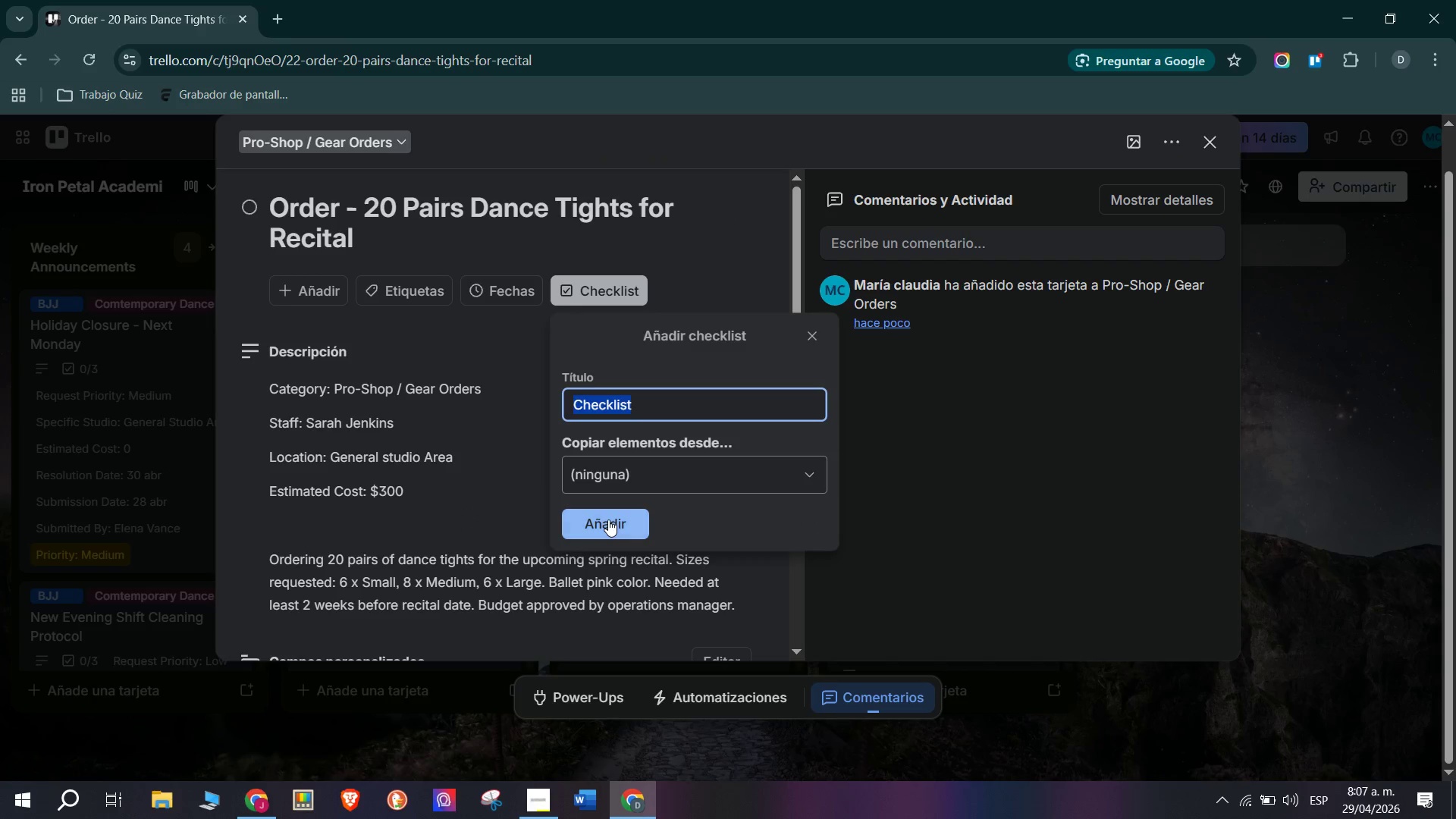 
left_click([609, 518])
 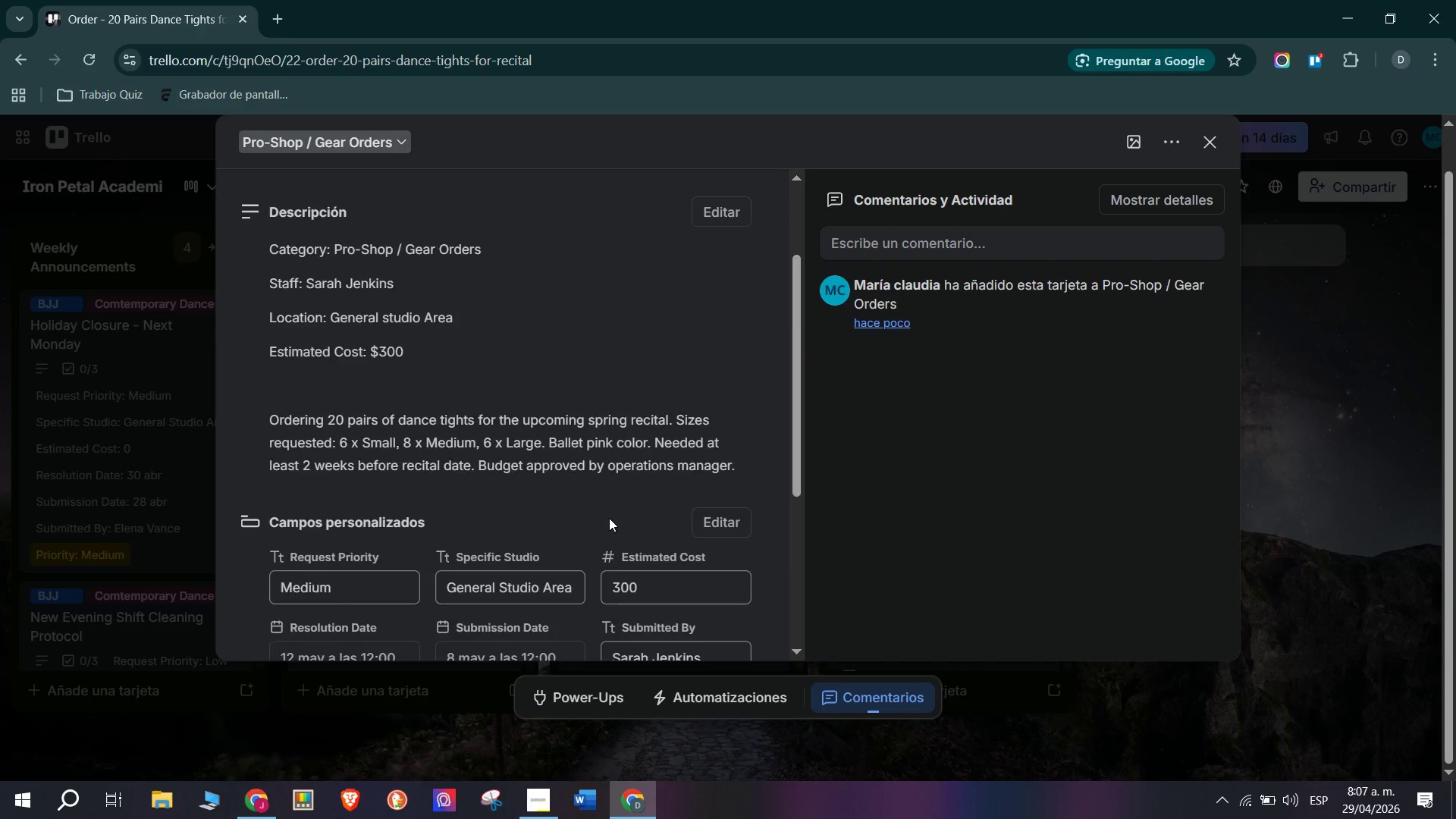 
scroll: coordinate [609, 518], scroll_direction: down, amount: 3.0
 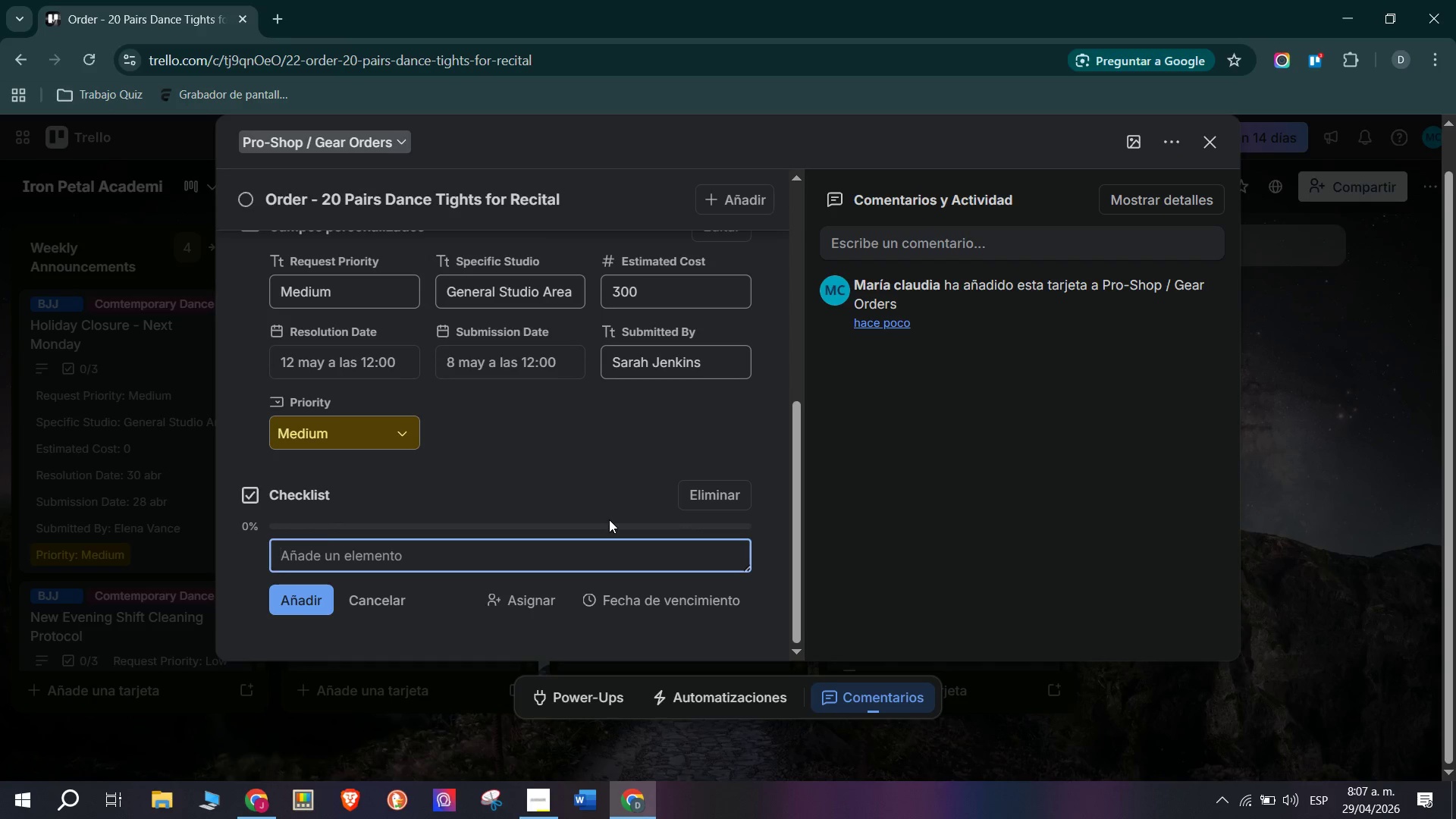 
type(Confirm final size breakdown with dance instructors)
 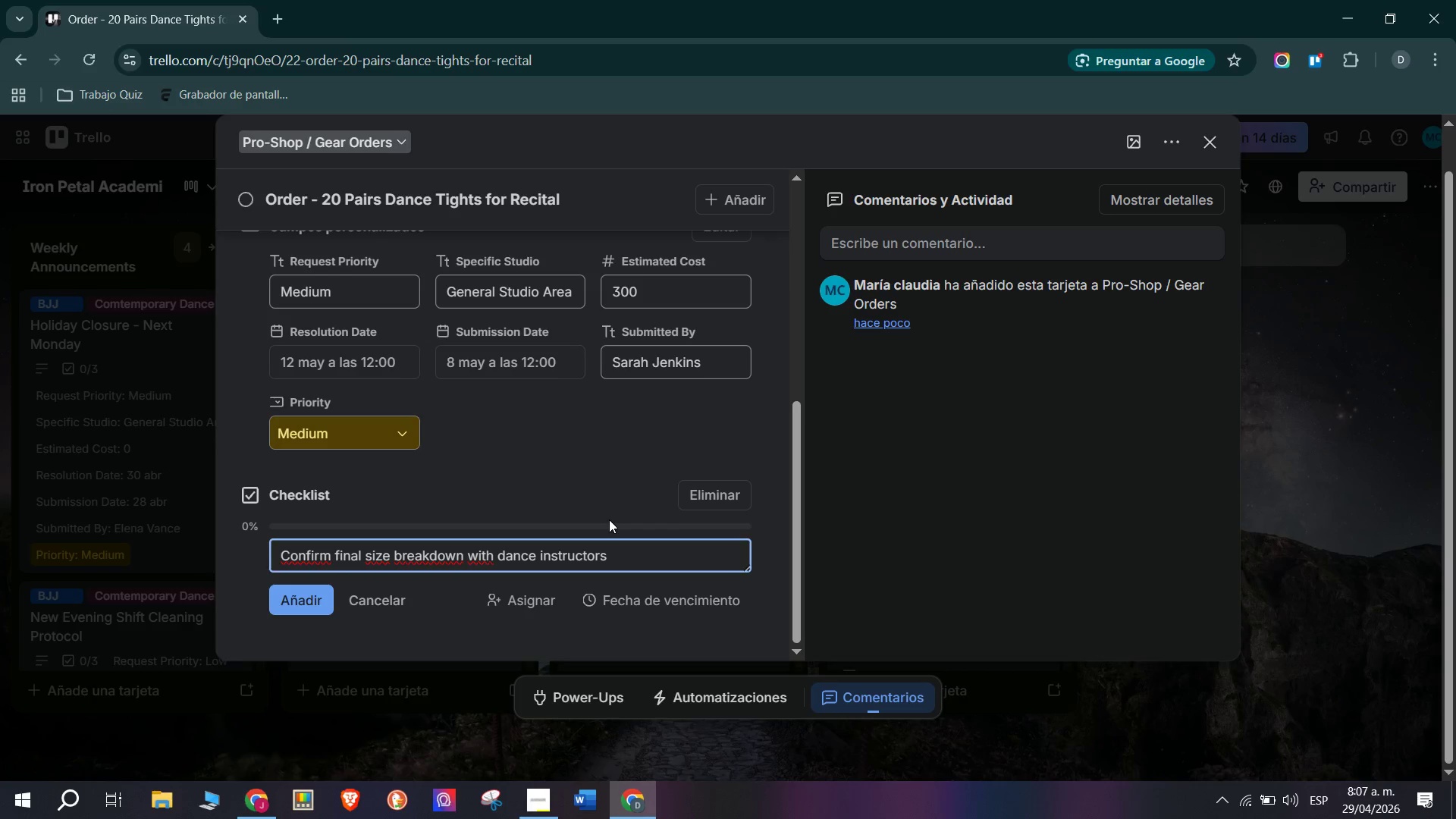 
key(Enter)
 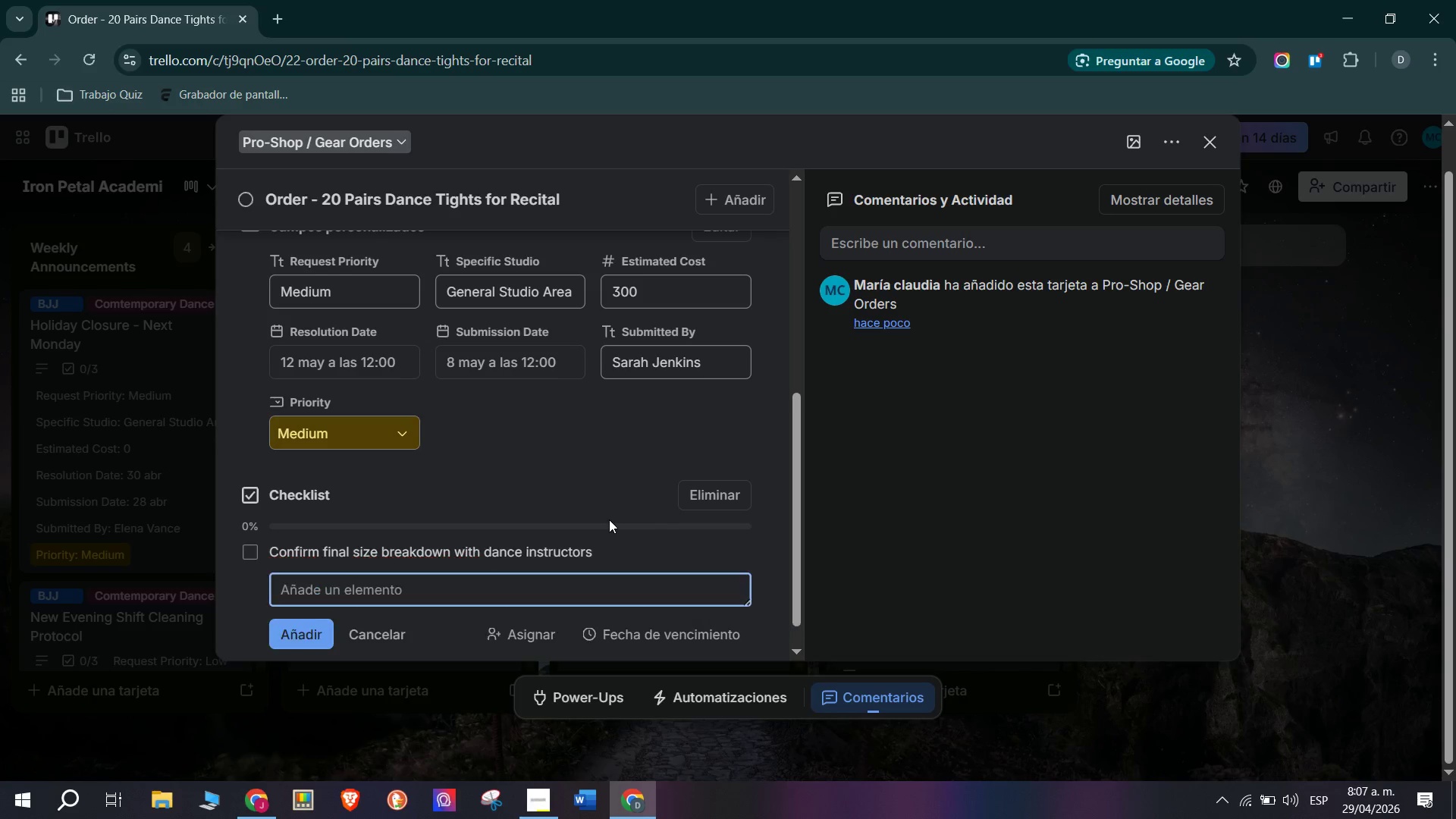 
type(Place order with dancewear supplier - 20 pairs)
 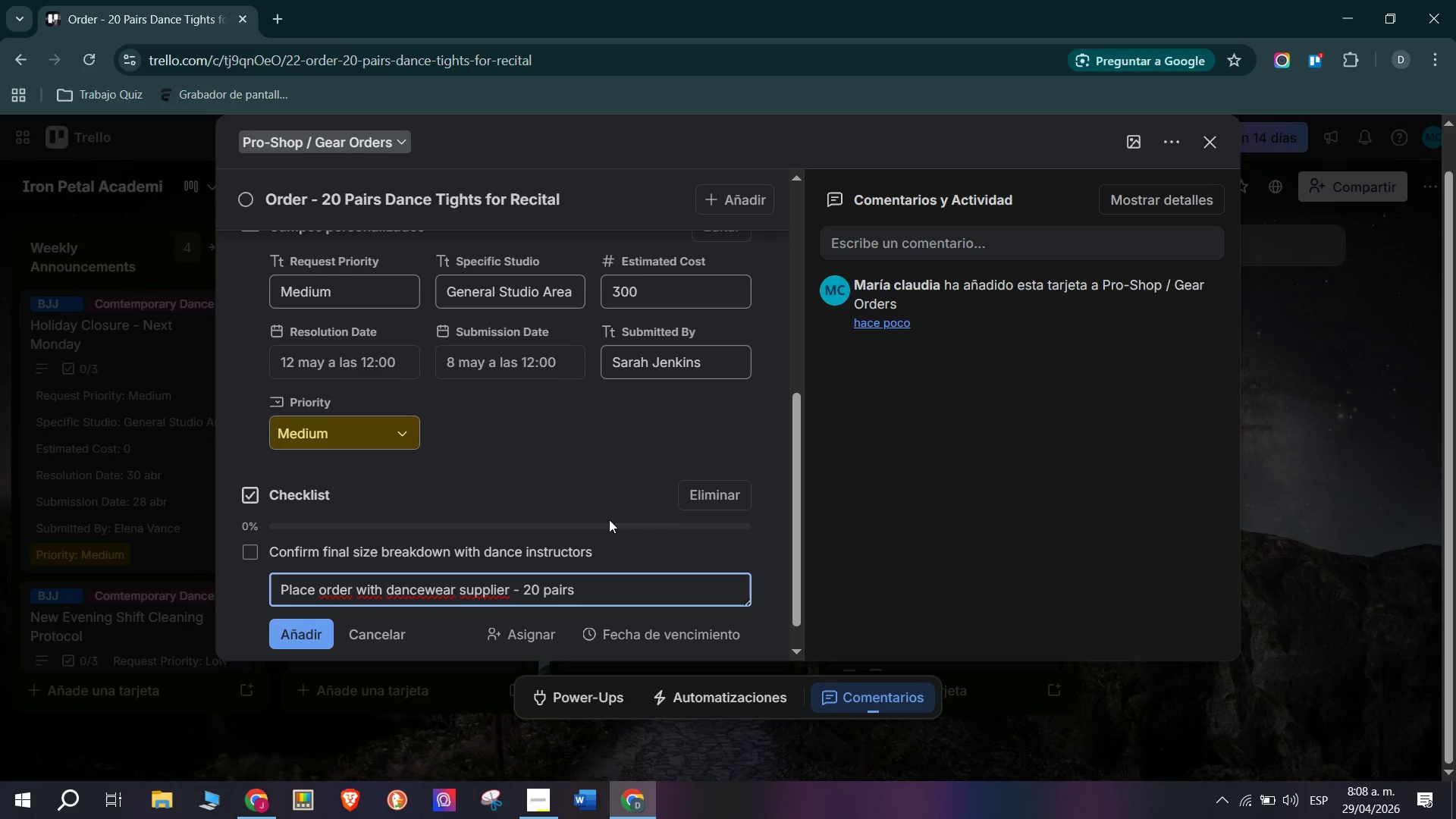 
key(Enter)
 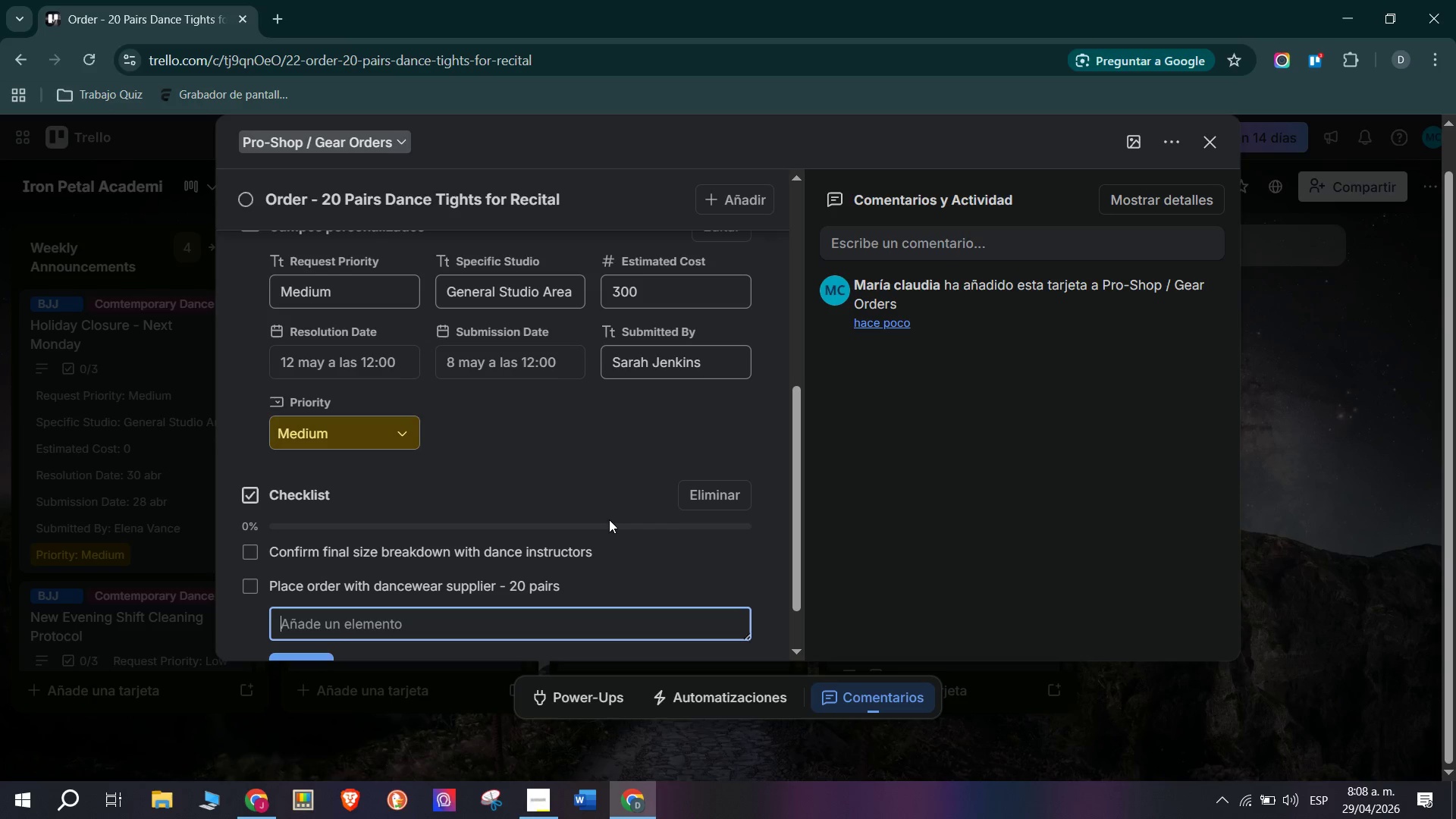 
type(Log $300 in recital budget line item)
 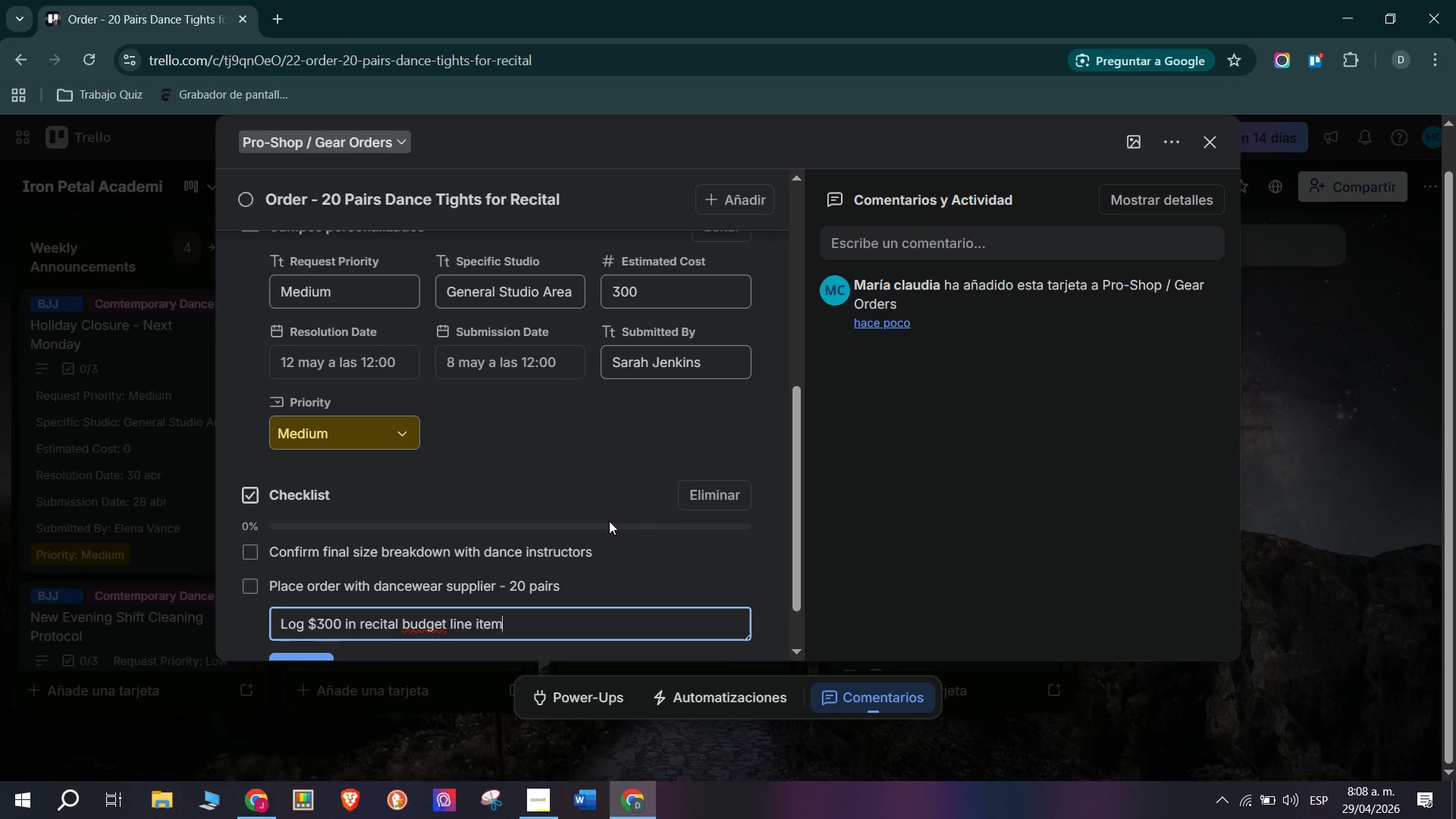 
 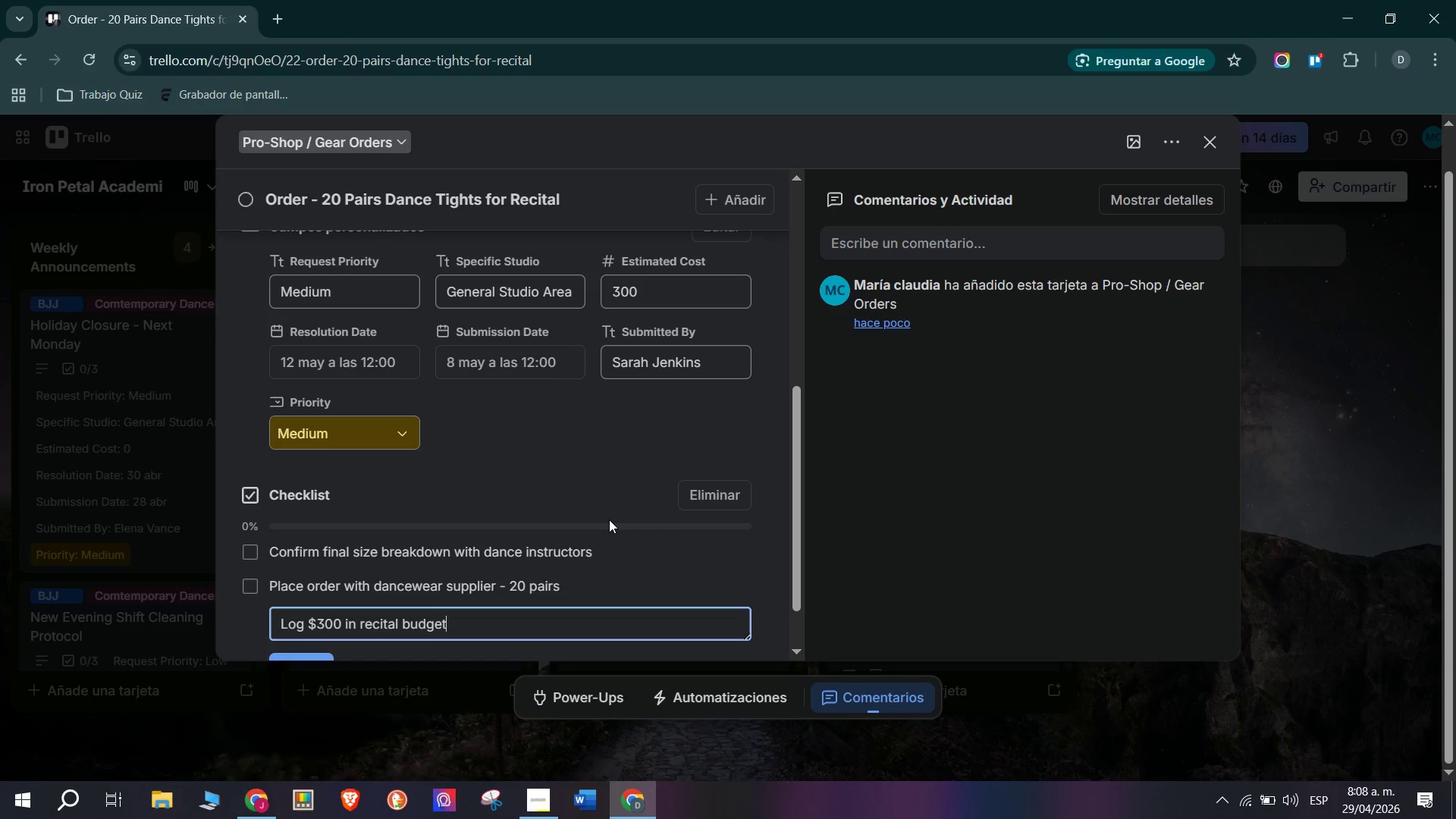 
key(Enter)
 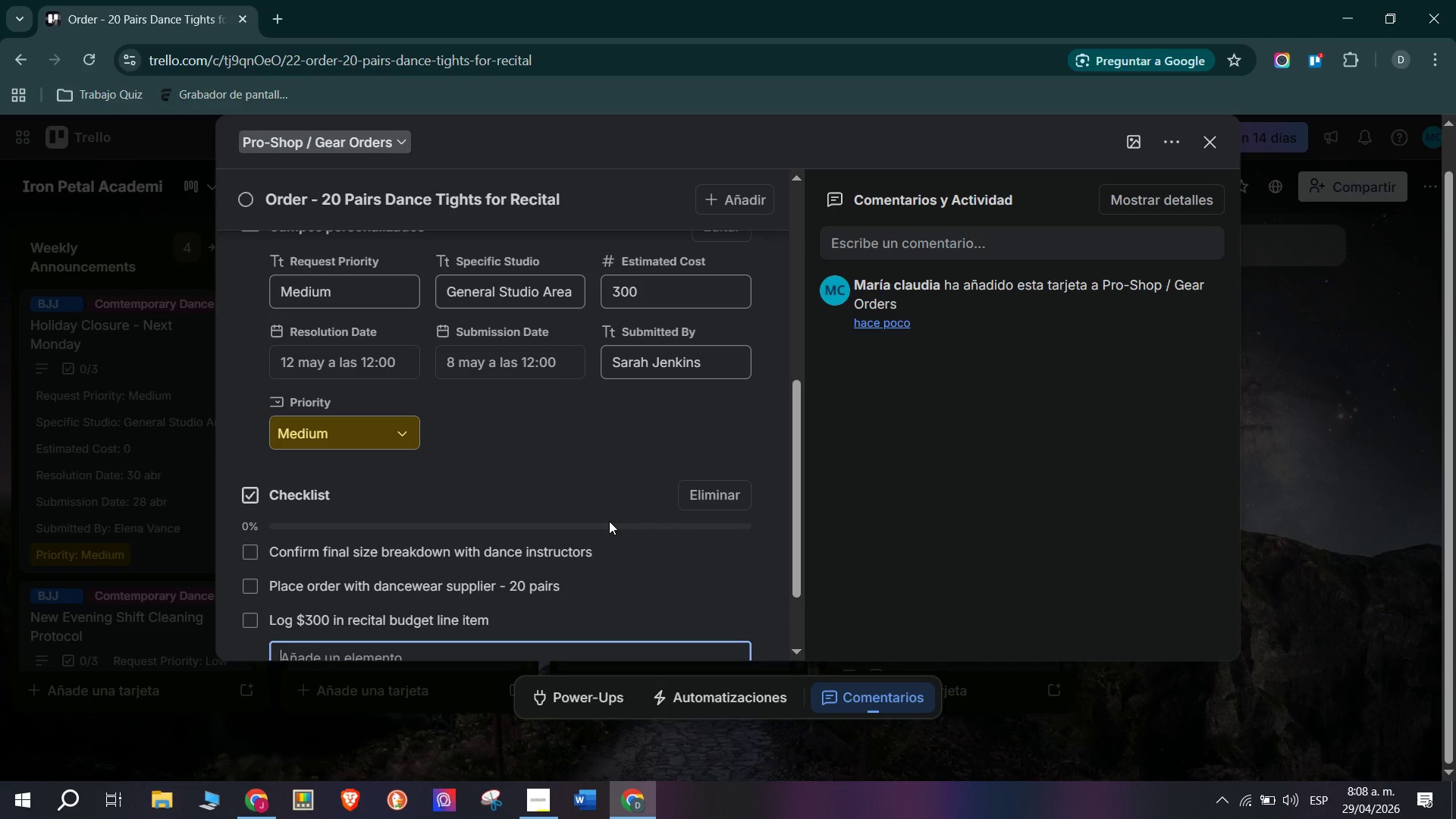 
type(Distru)
key(Backspace)
type(io)
key(Backspace)
type(bute tights to students upon arrival)
 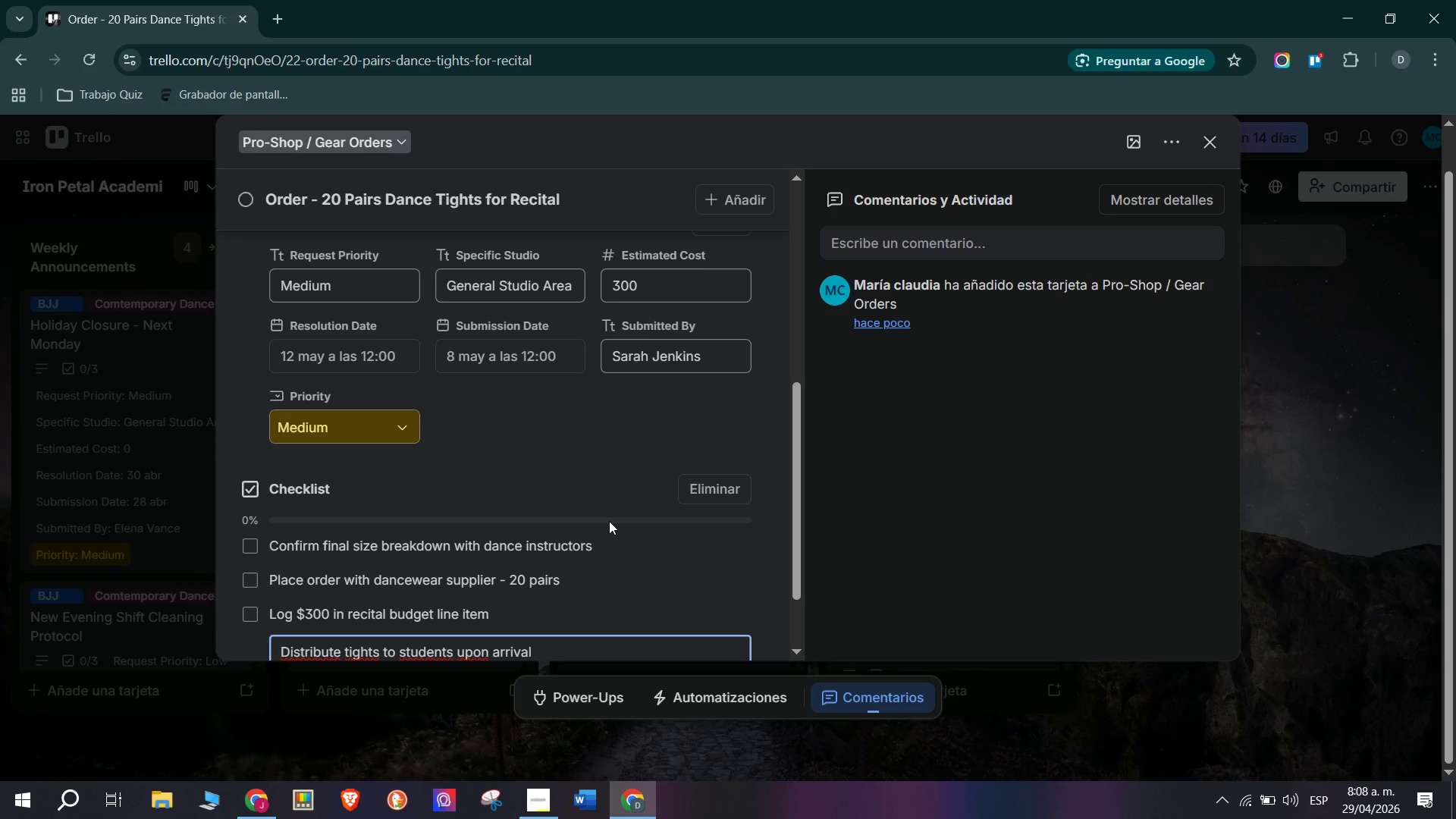 
key(Enter)
 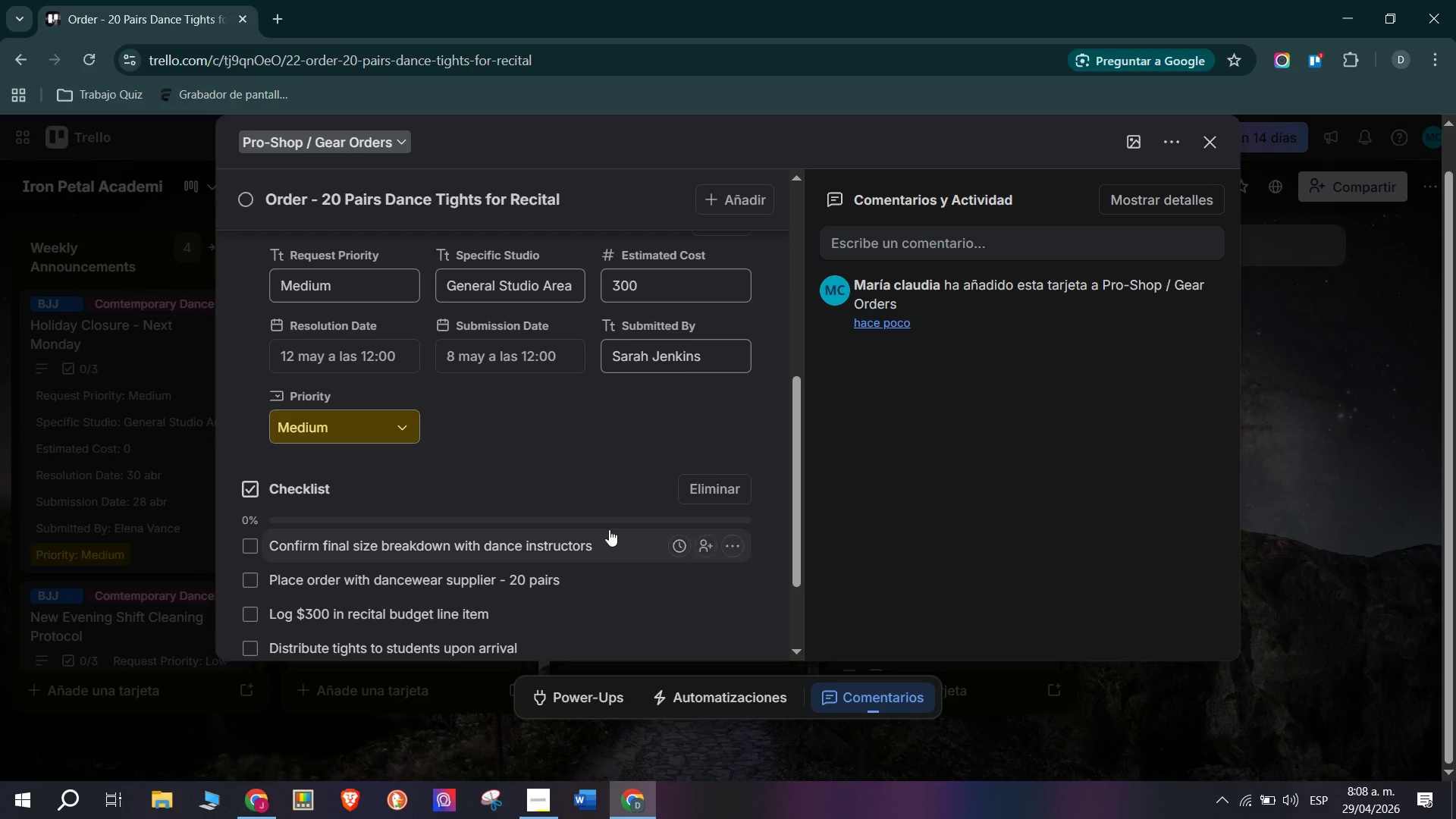 
scroll: coordinate [523, 507], scroll_direction: down, amount: 1.0
 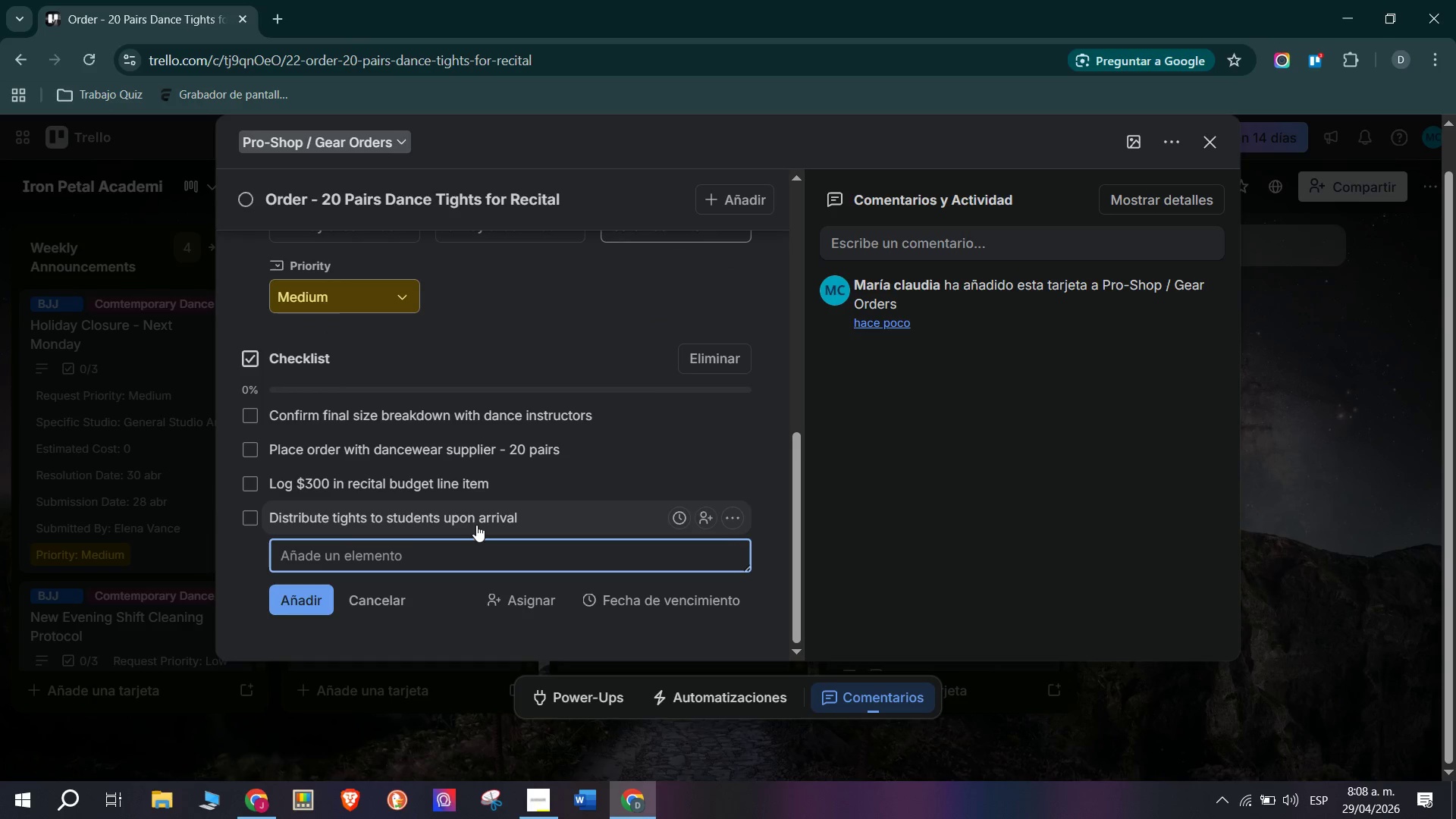 
scroll: coordinate [463, 515], scroll_direction: up, amount: 3.0
 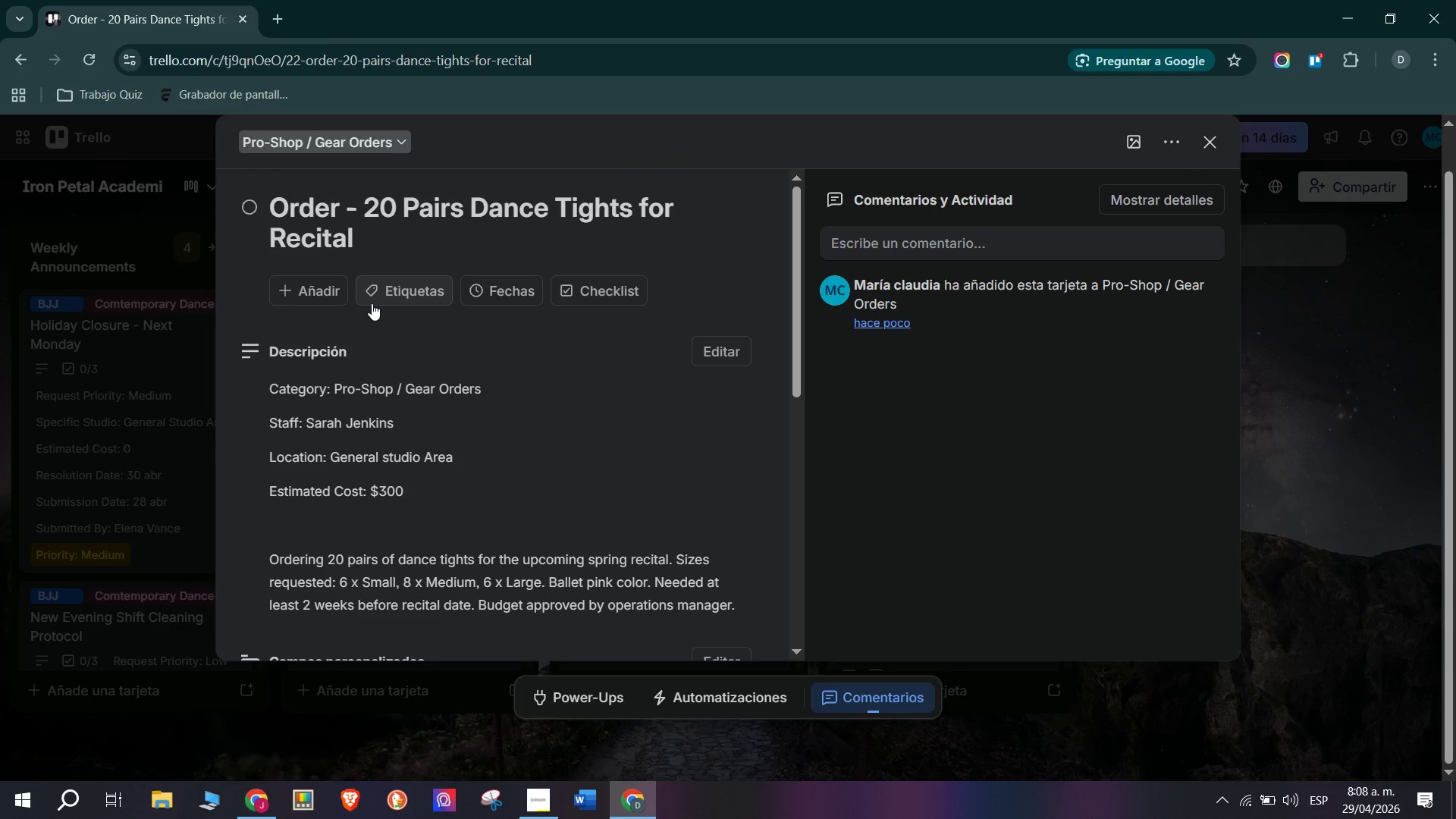 
left_click([385, 284])
 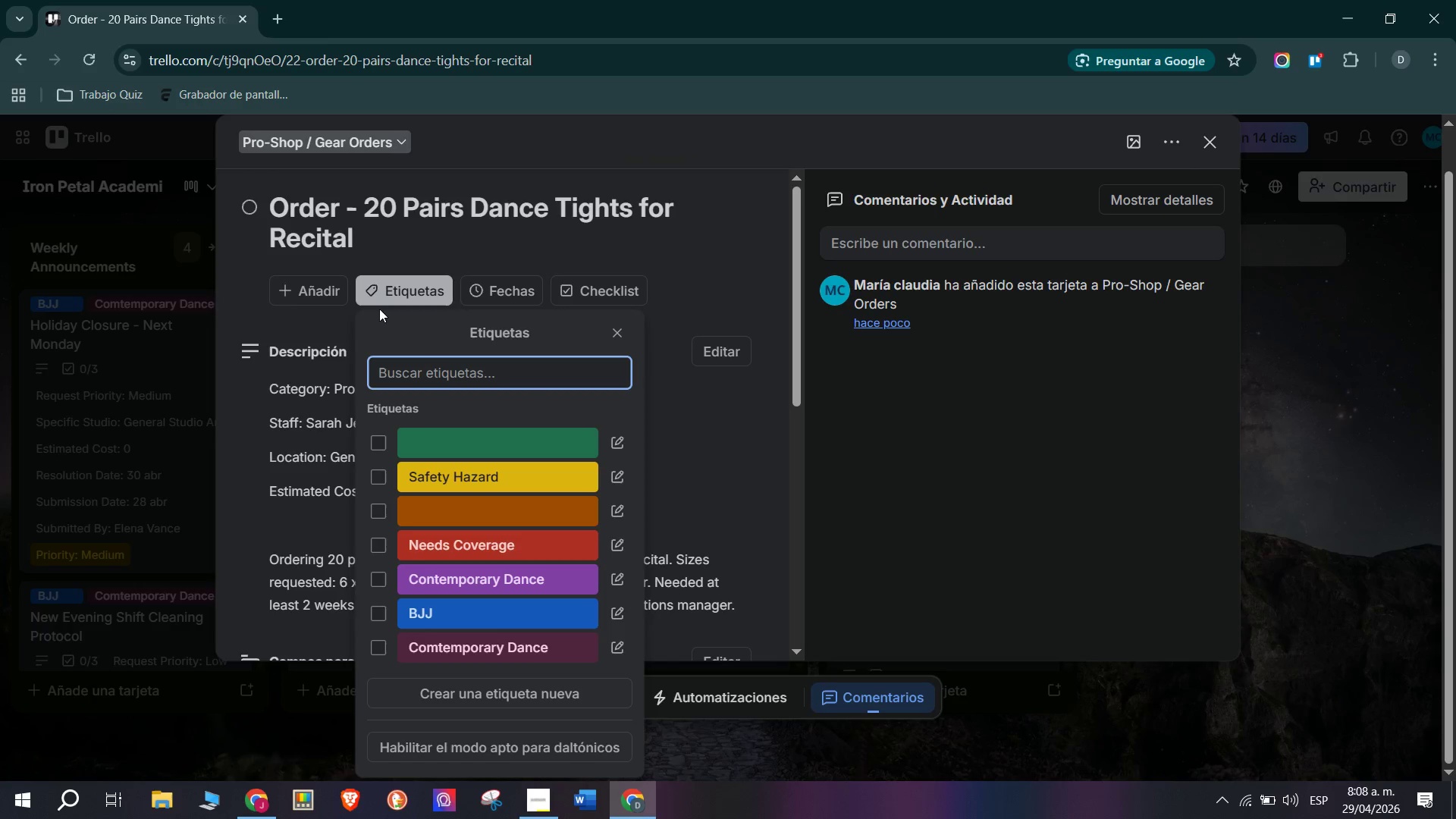 
left_click([522, 566])
 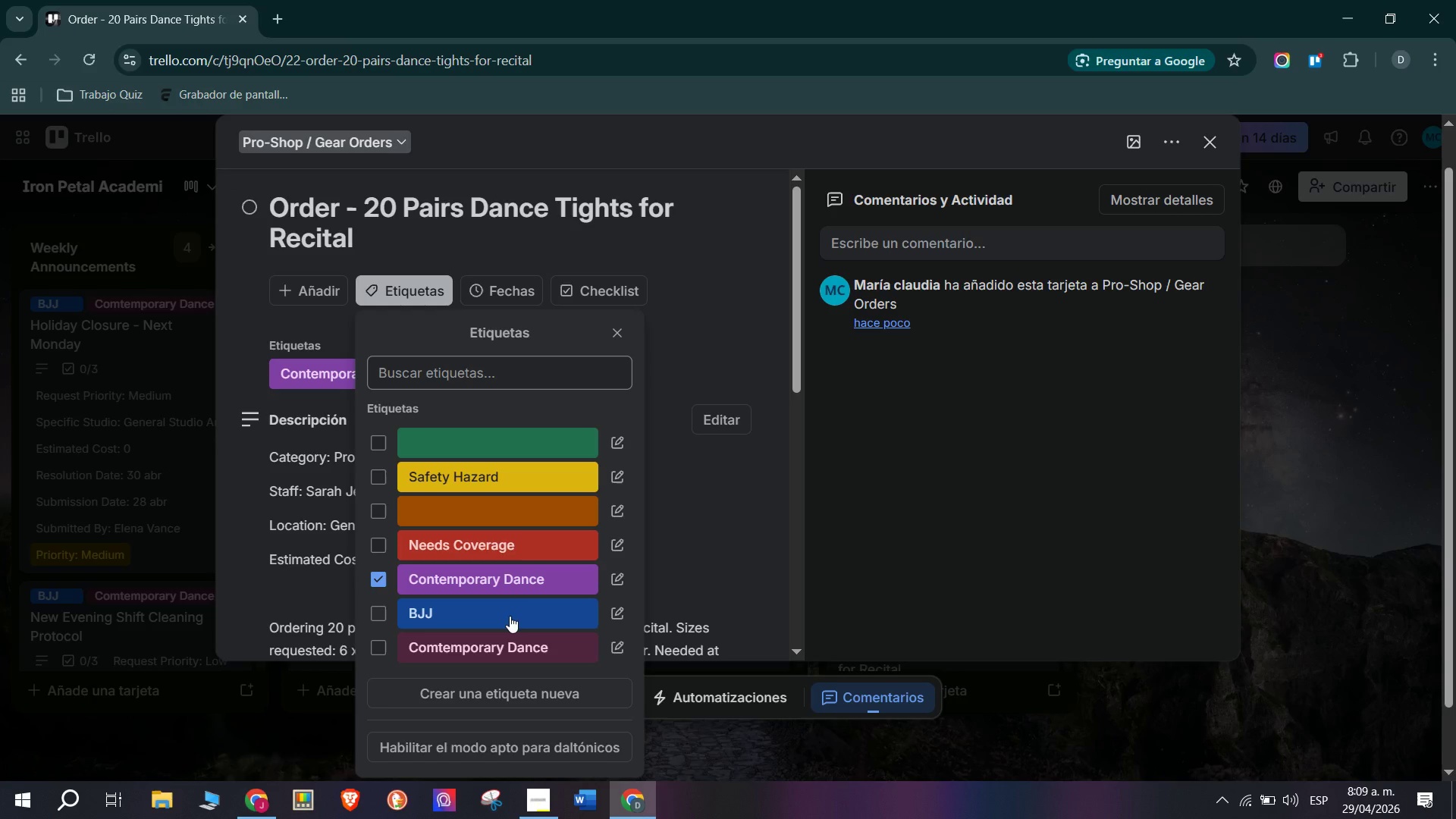 
mouse_move([477, 518])
 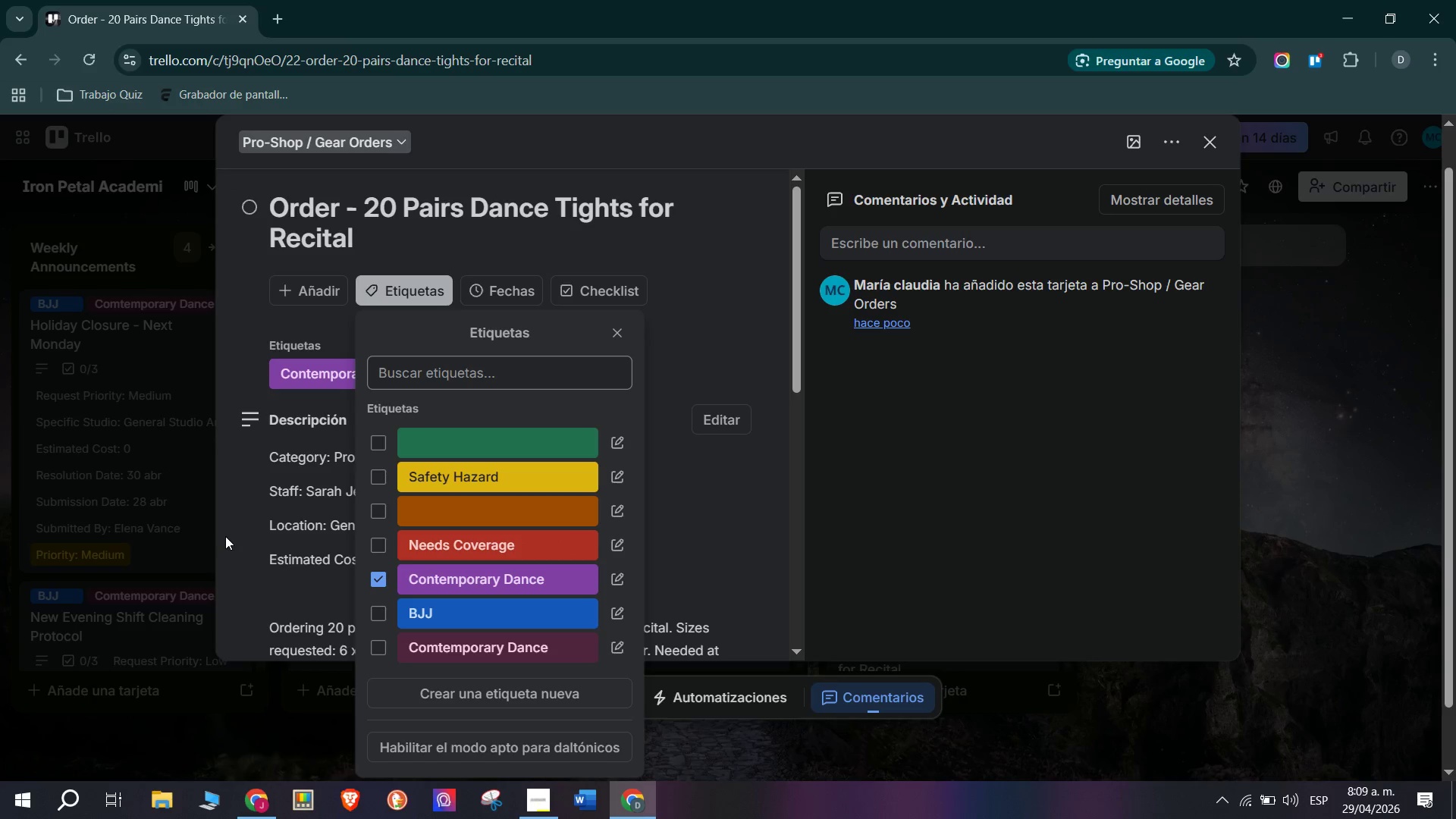 
scroll: coordinate [967, 517], scroll_direction: down, amount: 11.0